 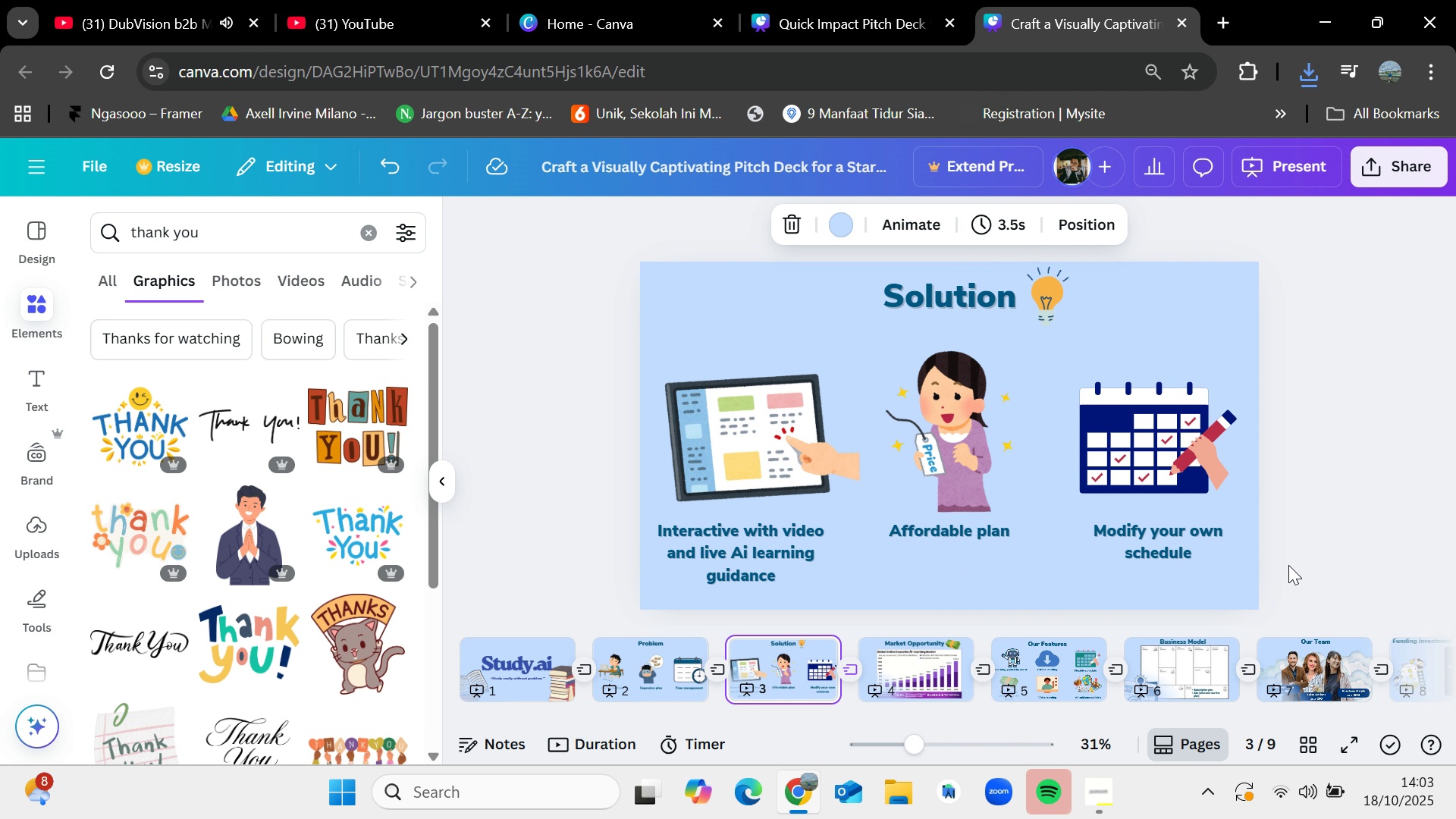 
left_click([1405, 675])
 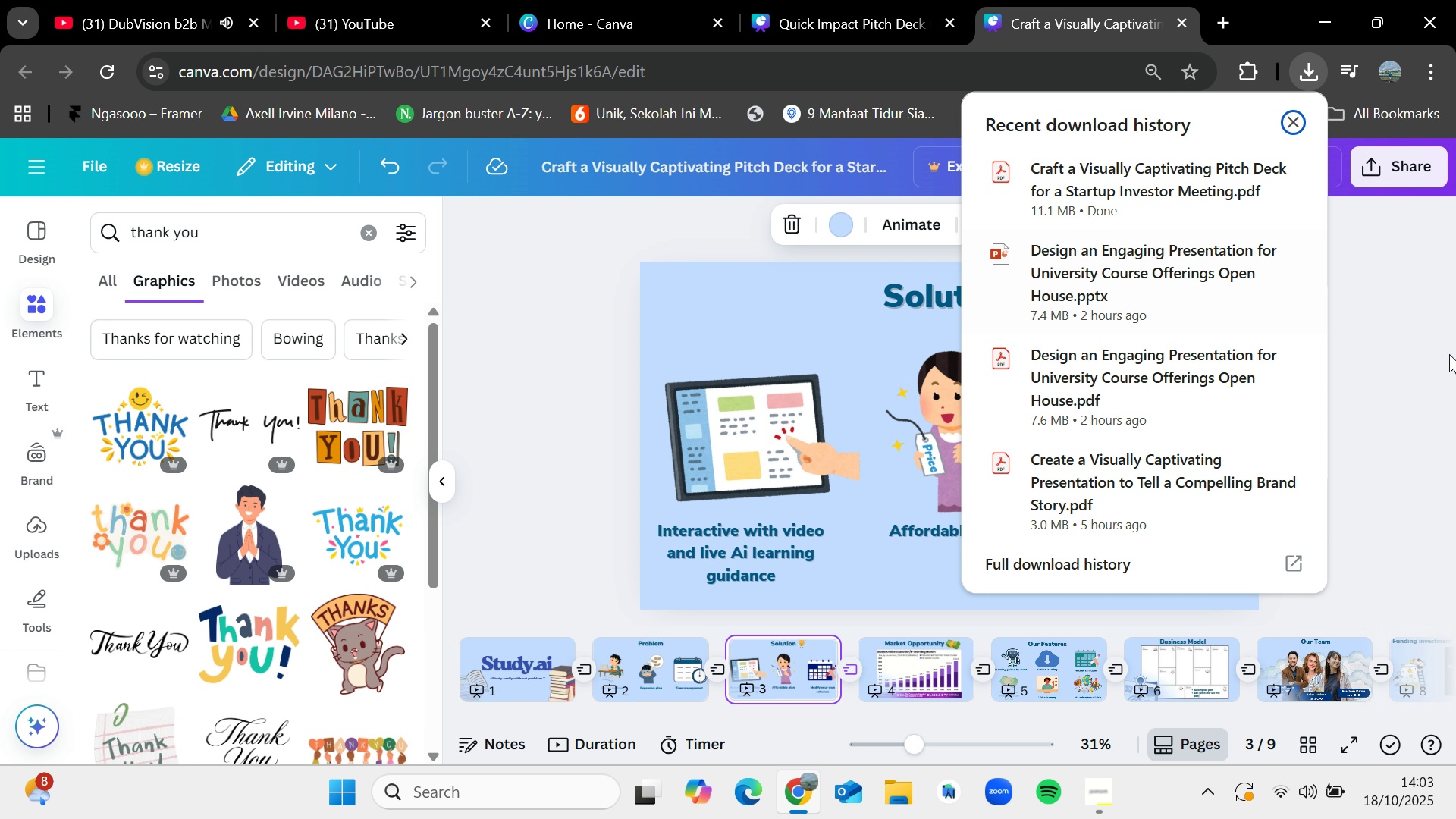 
wait(5.0)
 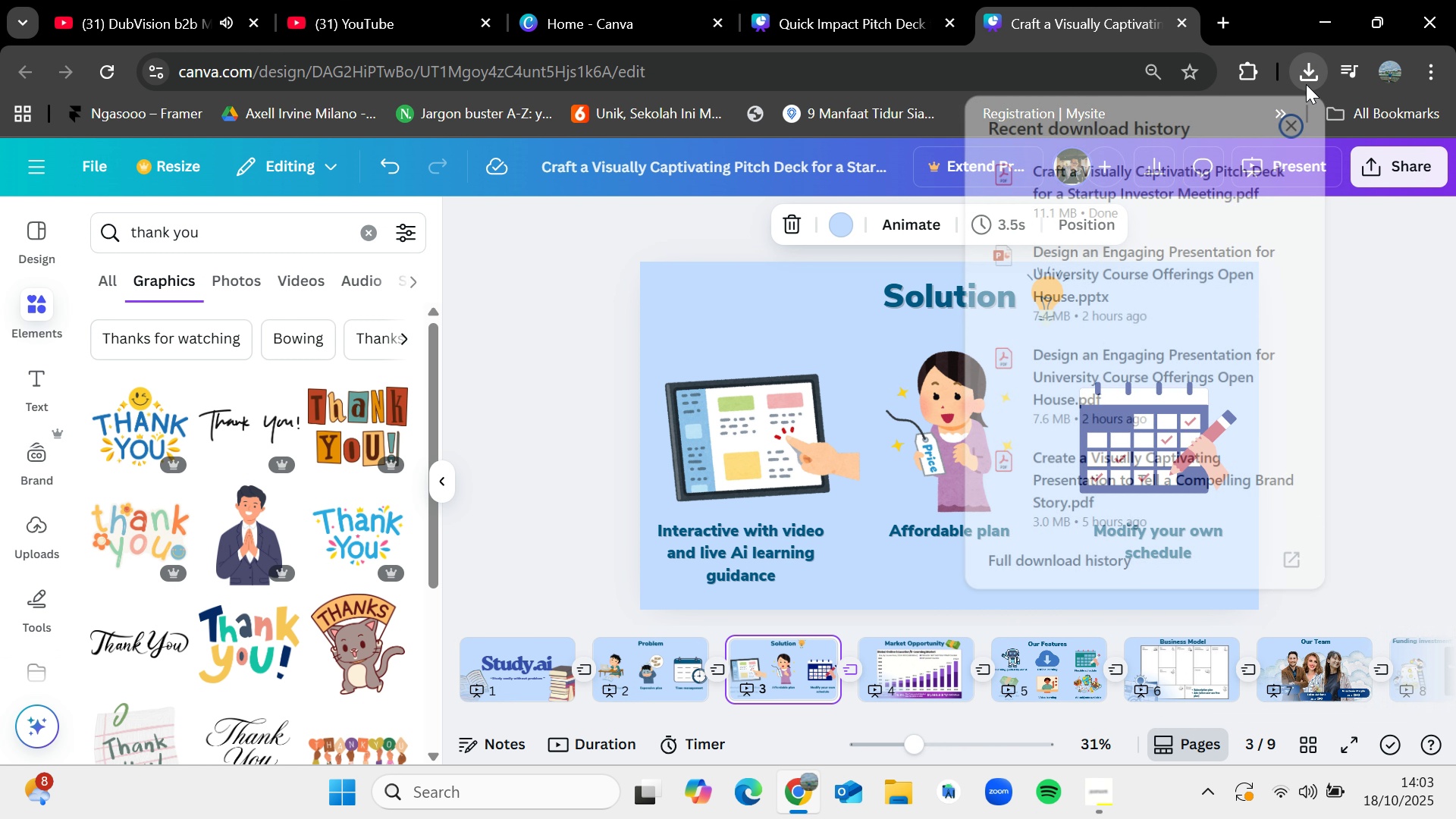 
left_click([1174, 181])
 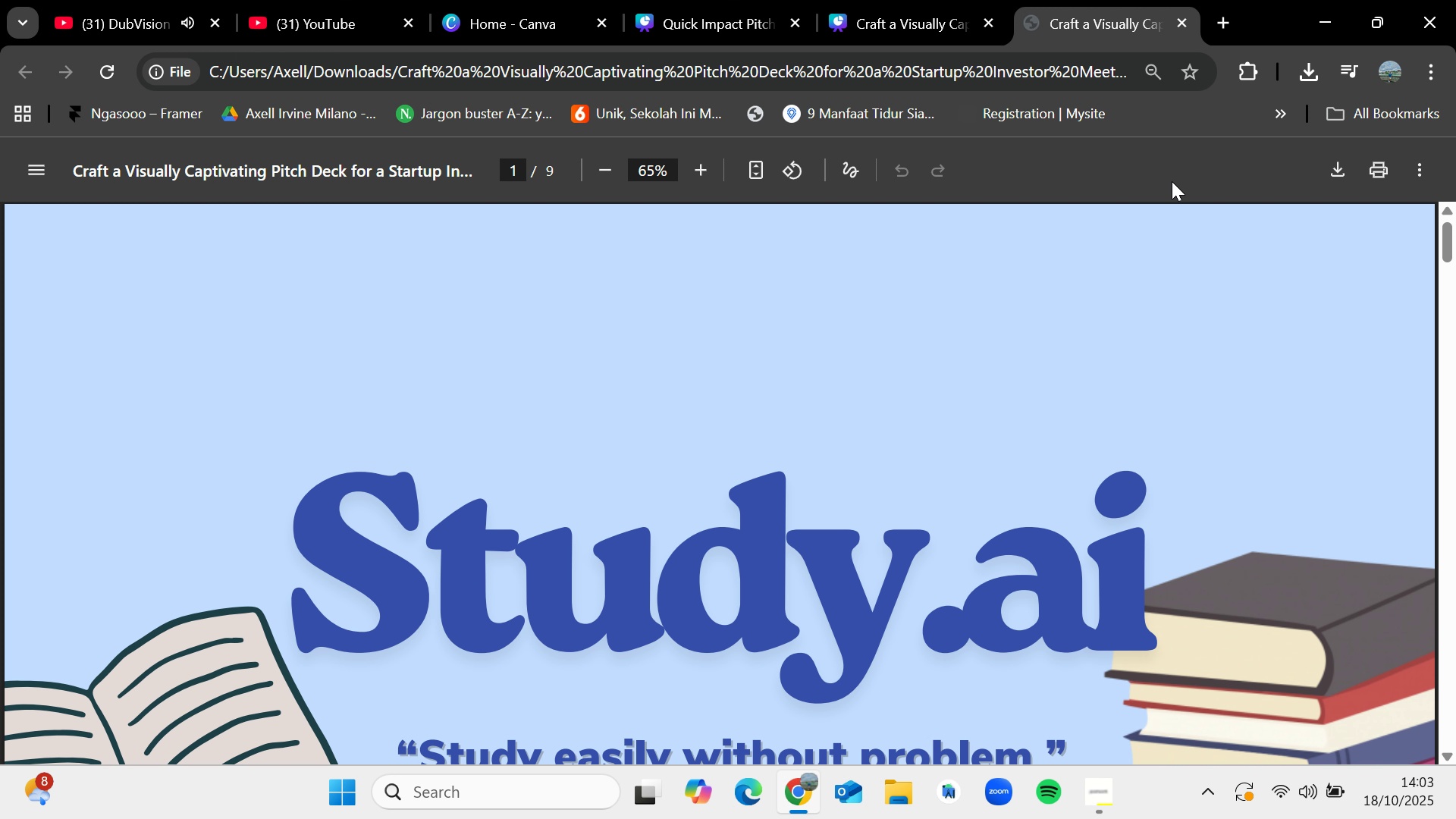 
scroll: coordinate [841, 546], scroll_direction: down, amount: 11.0
 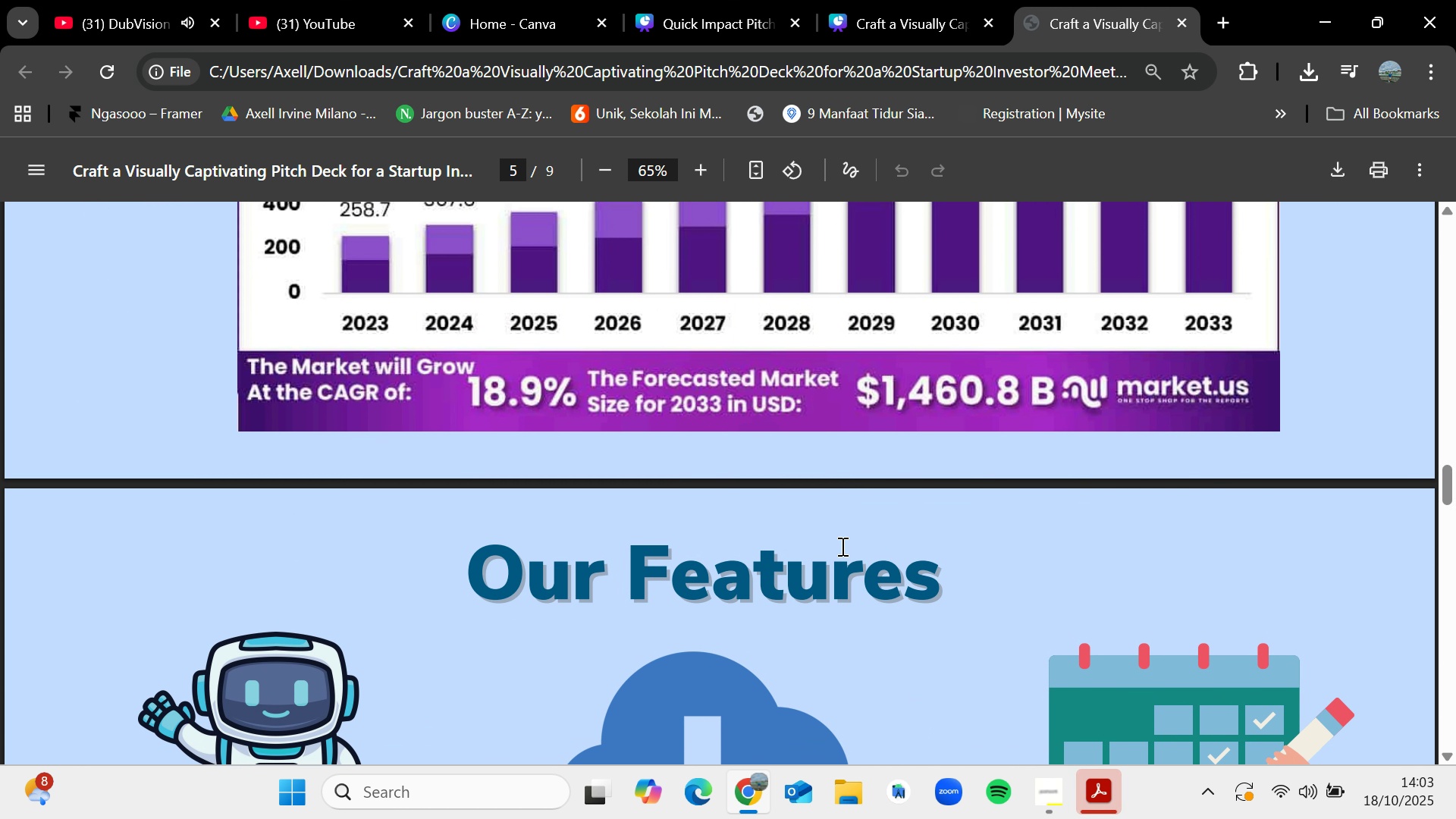 
scroll: coordinate [841, 546], scroll_direction: none, amount: 0.0
 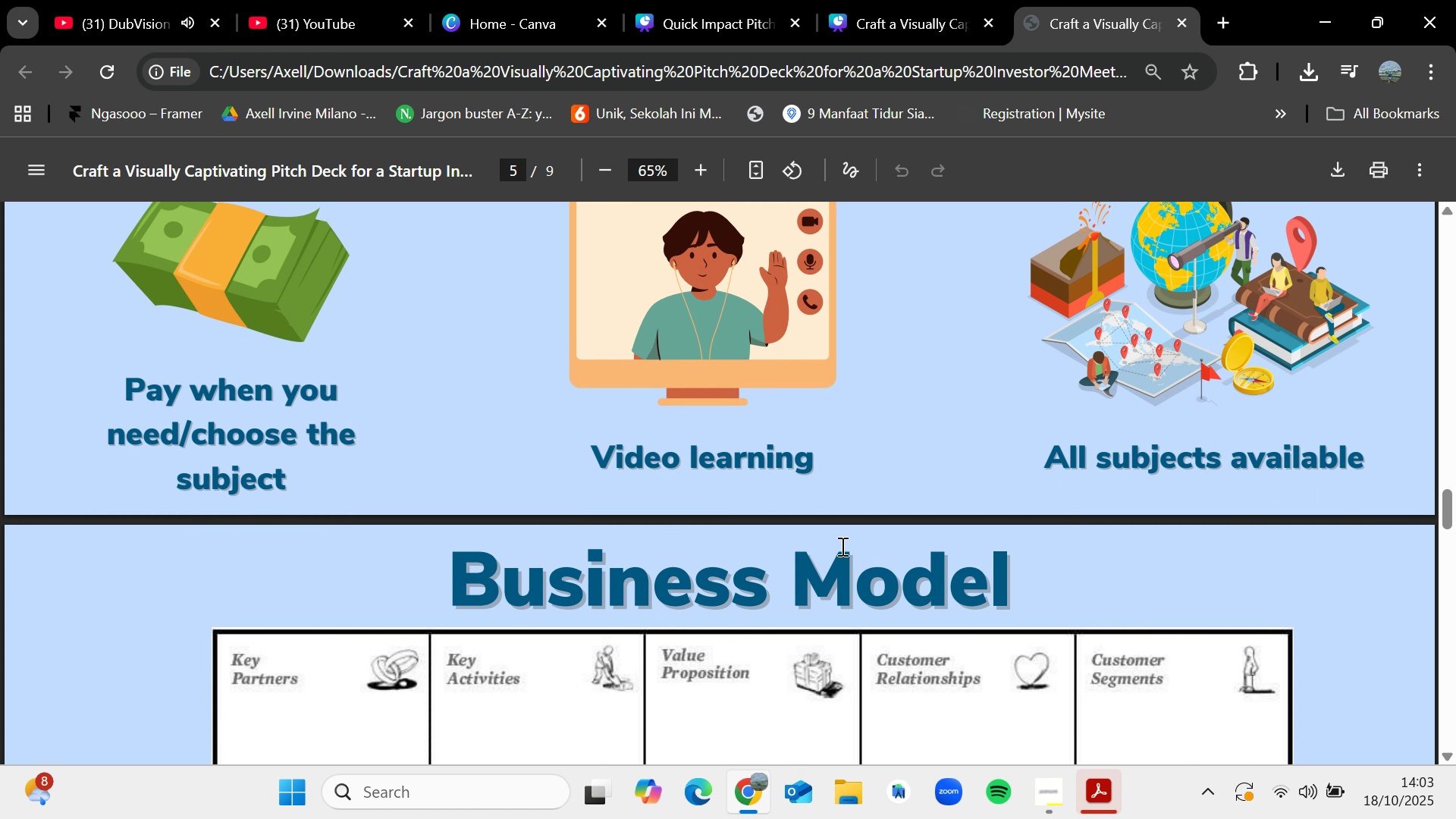 
scroll: coordinate [1031, 479], scroll_direction: down, amount: 33.0
 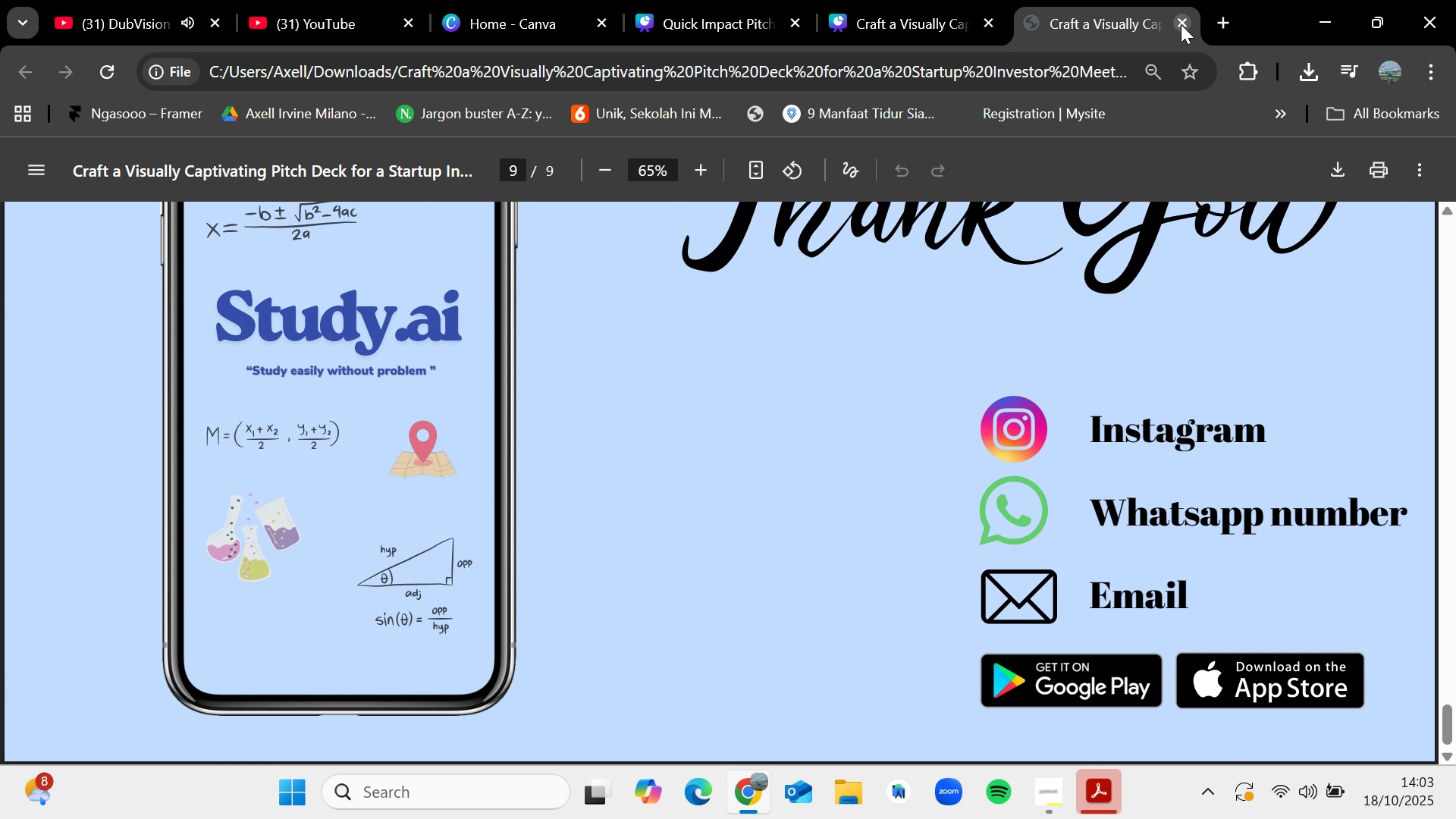 
left_click([1181, 24])
 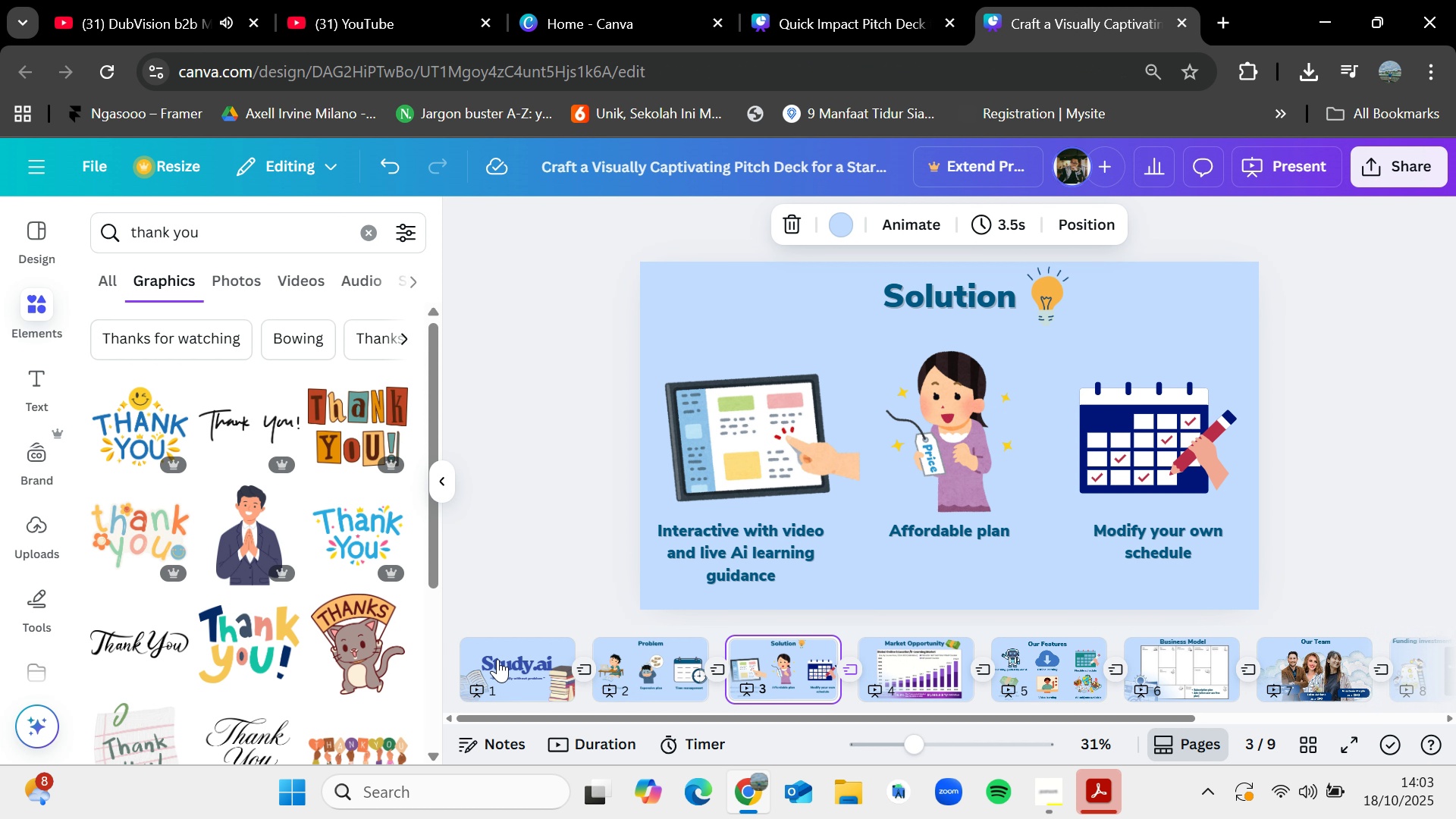 
left_click([497, 659])
 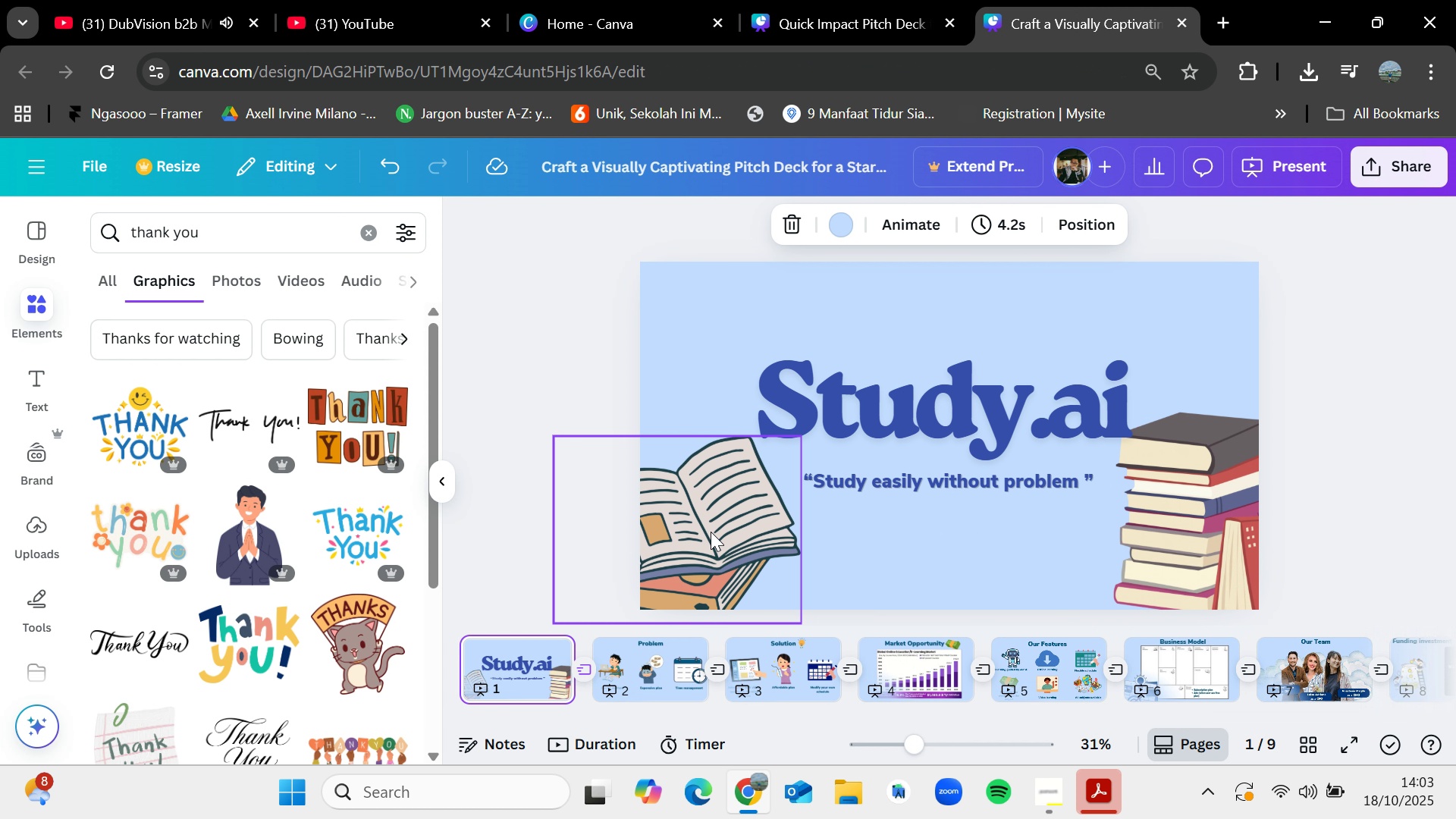 
left_click_drag(start_coordinate=[711, 532], to_coordinate=[714, 522])
 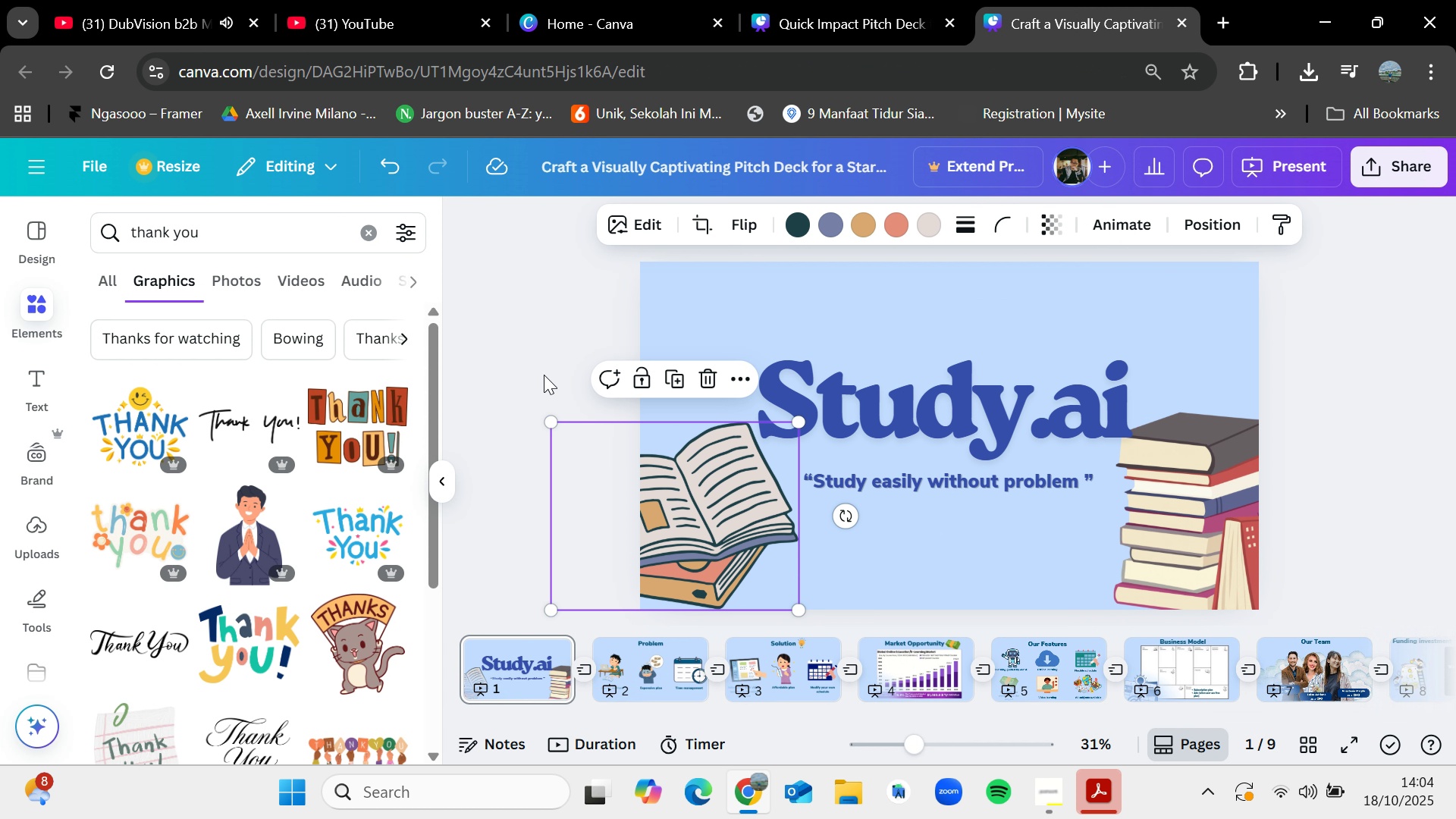 
left_click([544, 375])
 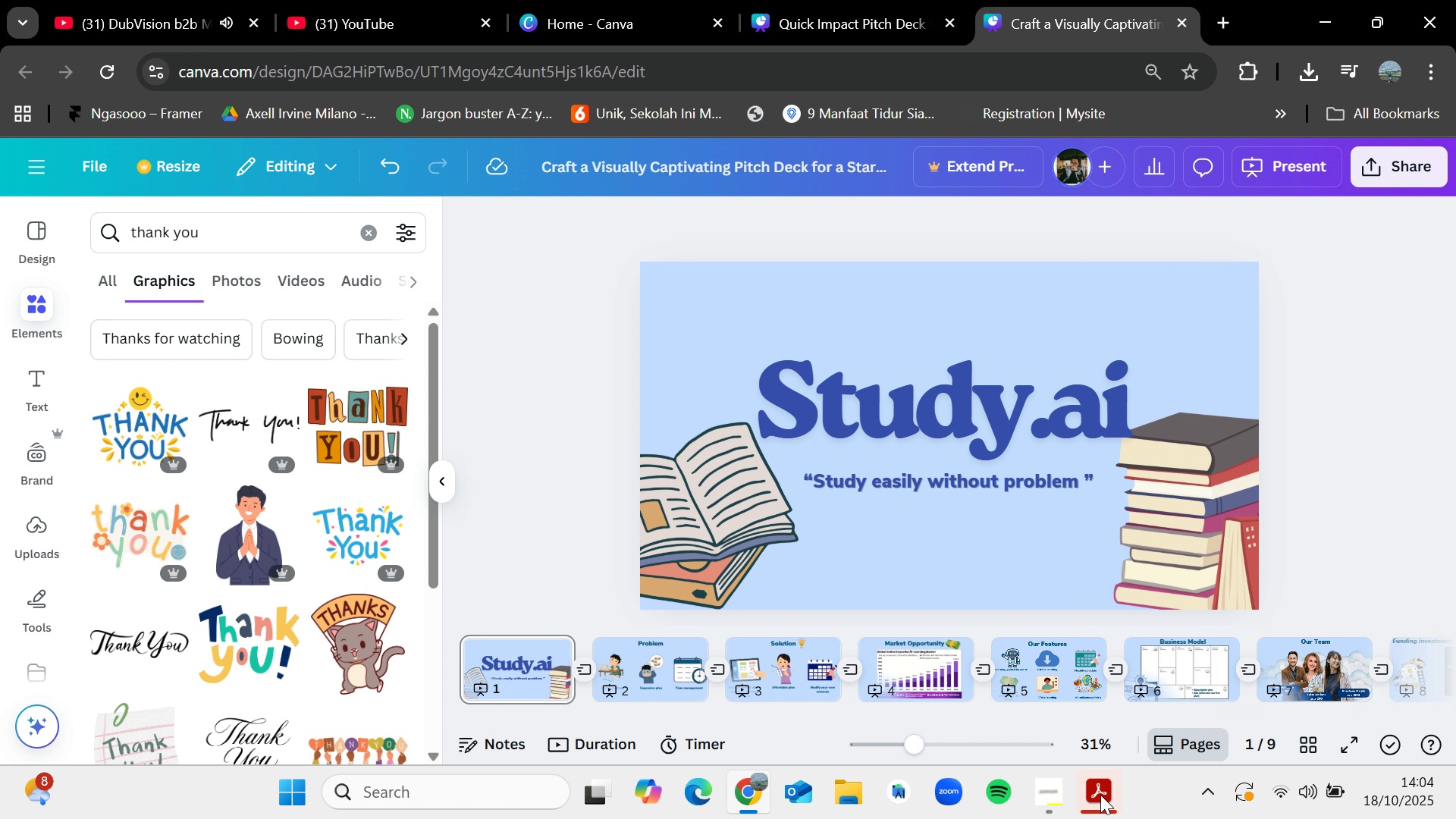 
left_click([1100, 795])
 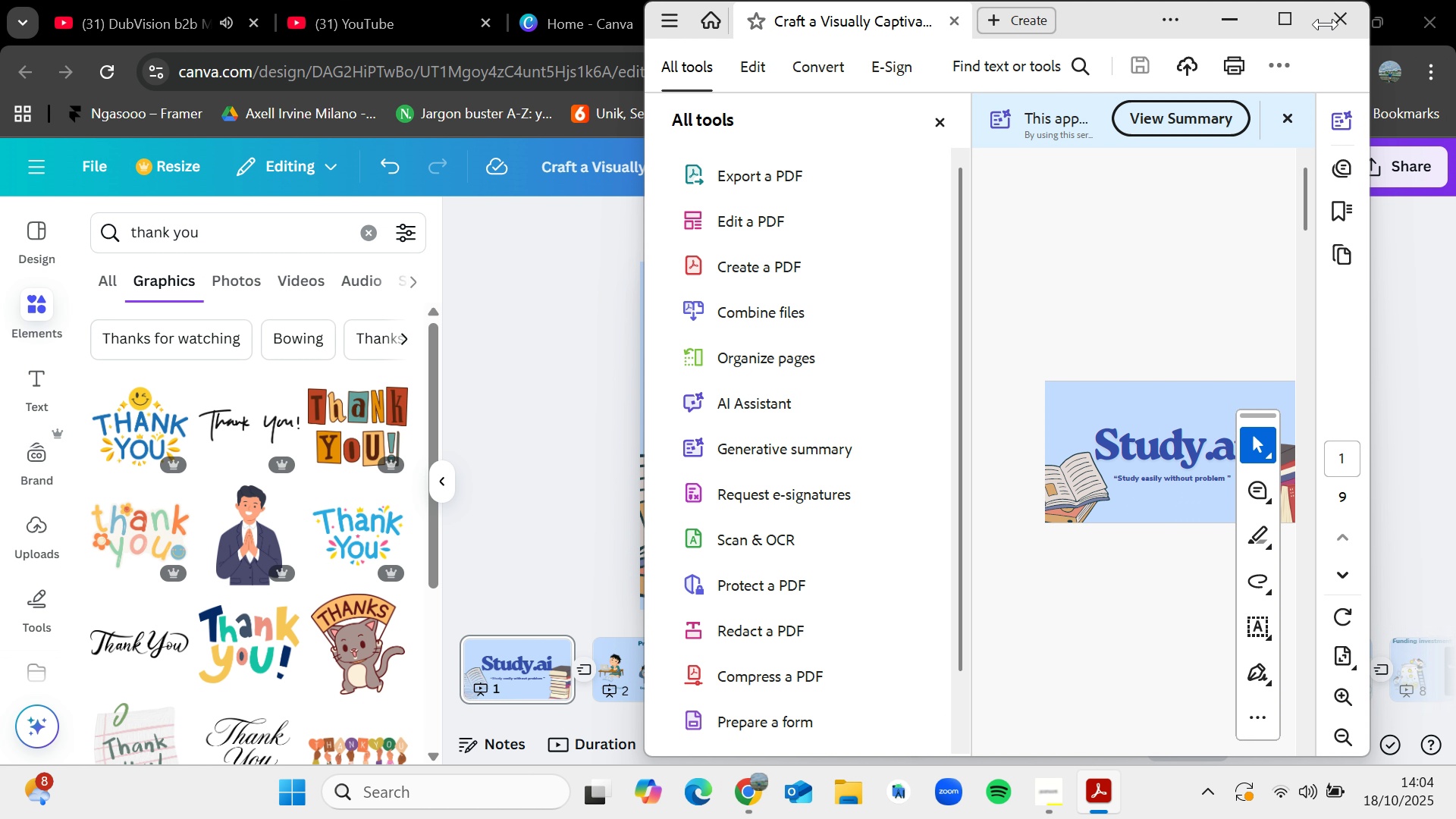 
wait(7.08)
 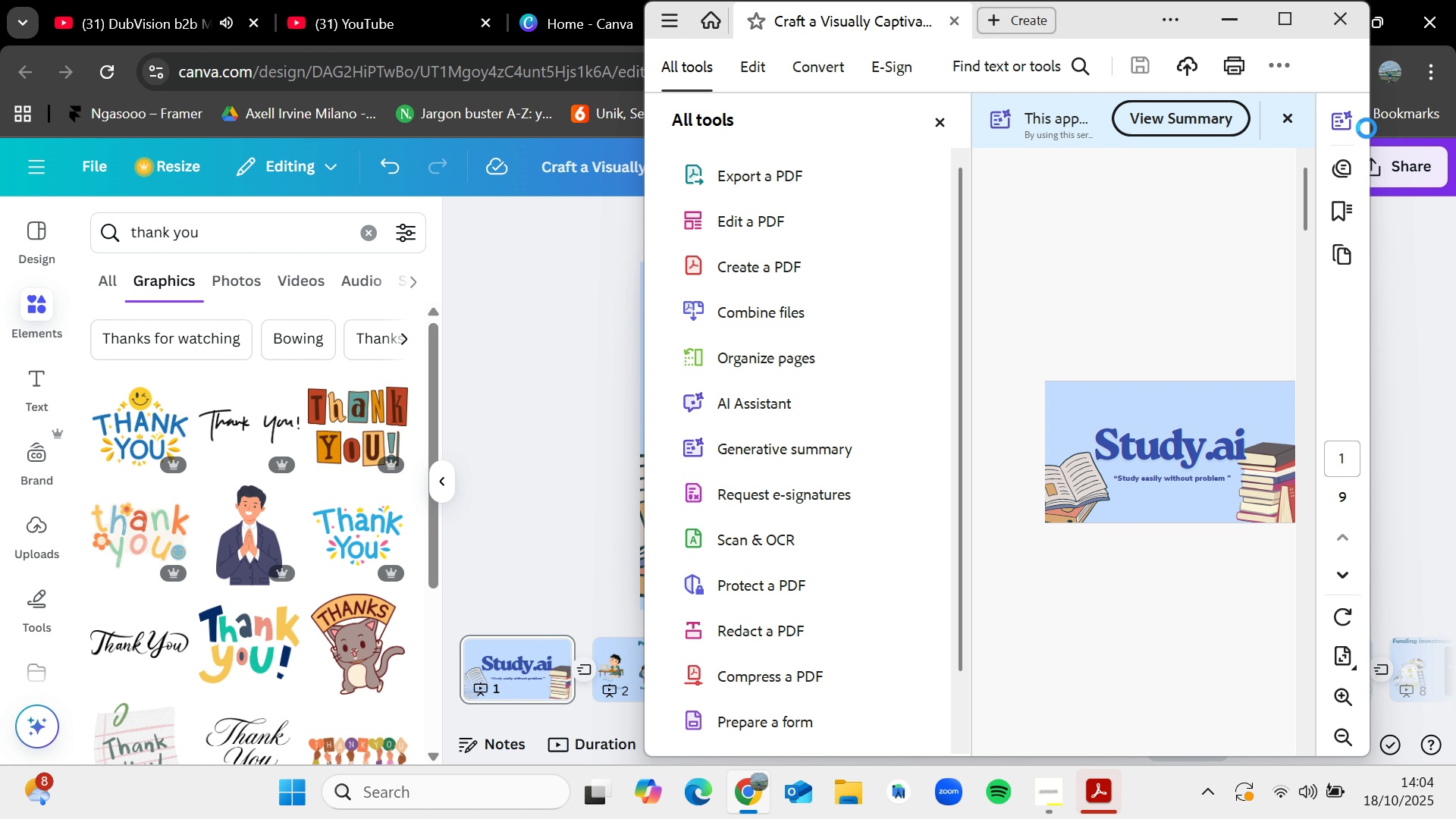 
left_click([1109, 791])
 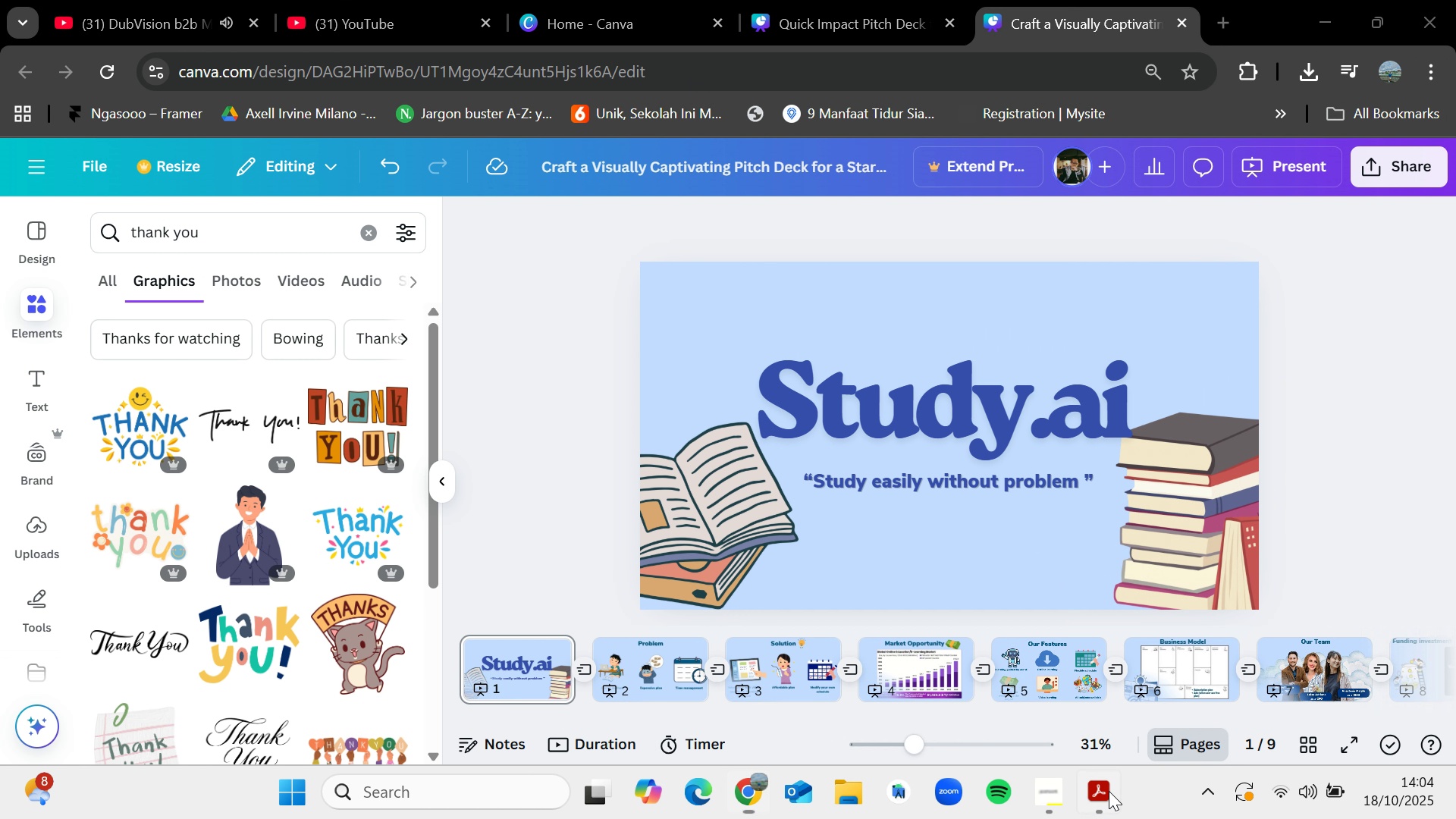 
left_click([1109, 791])
 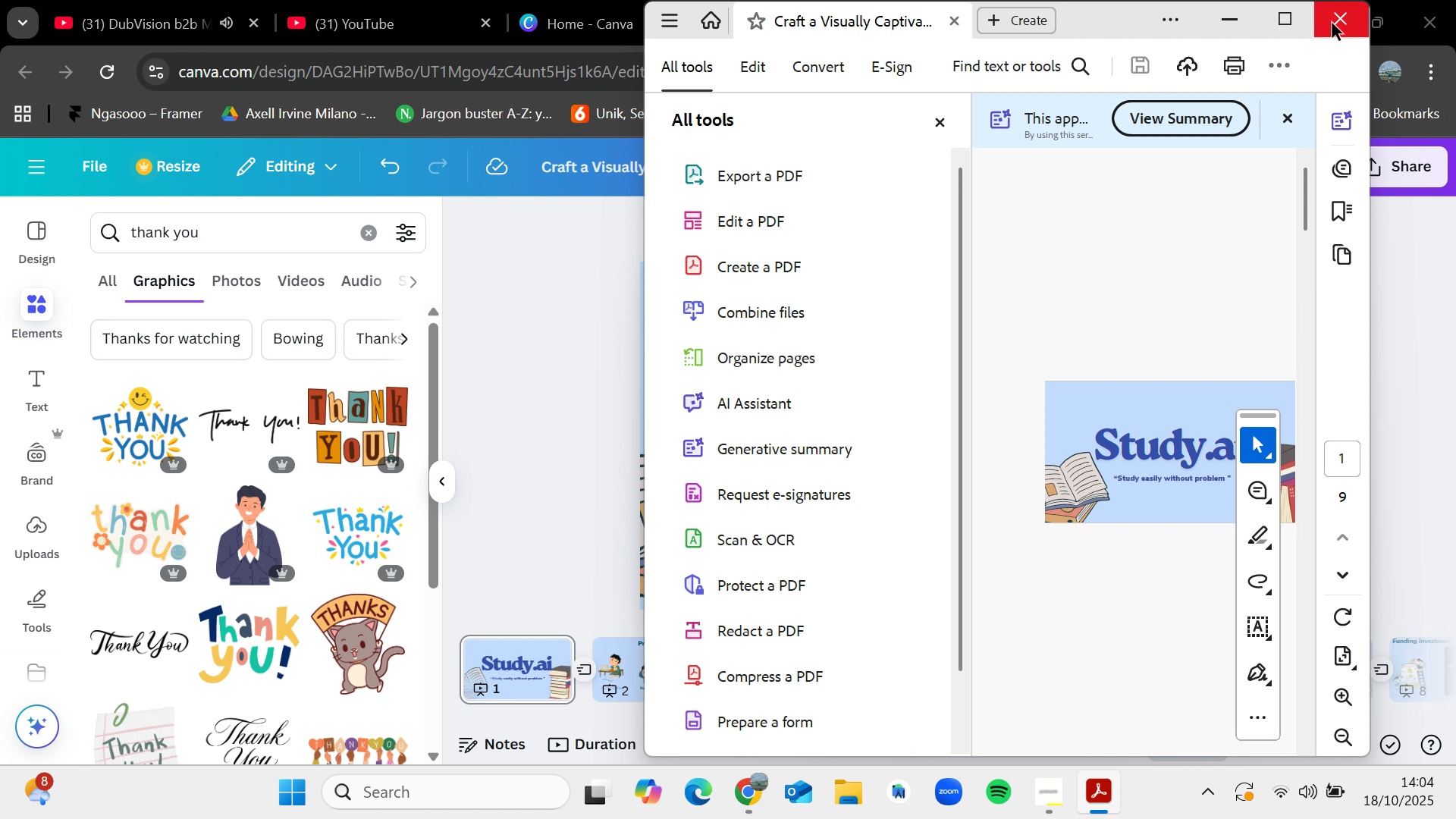 
left_click([1332, 24])
 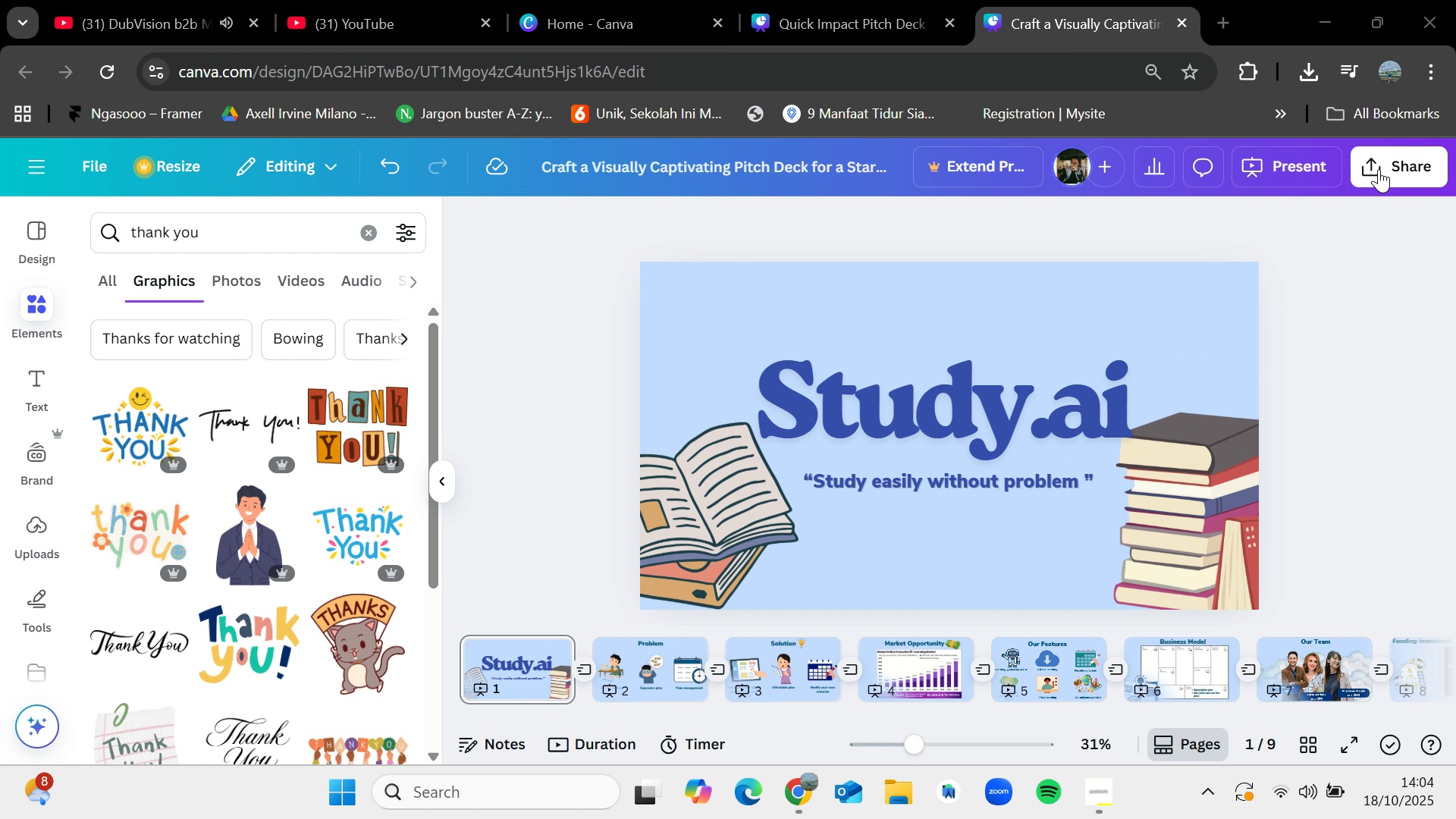 
left_click([1379, 169])
 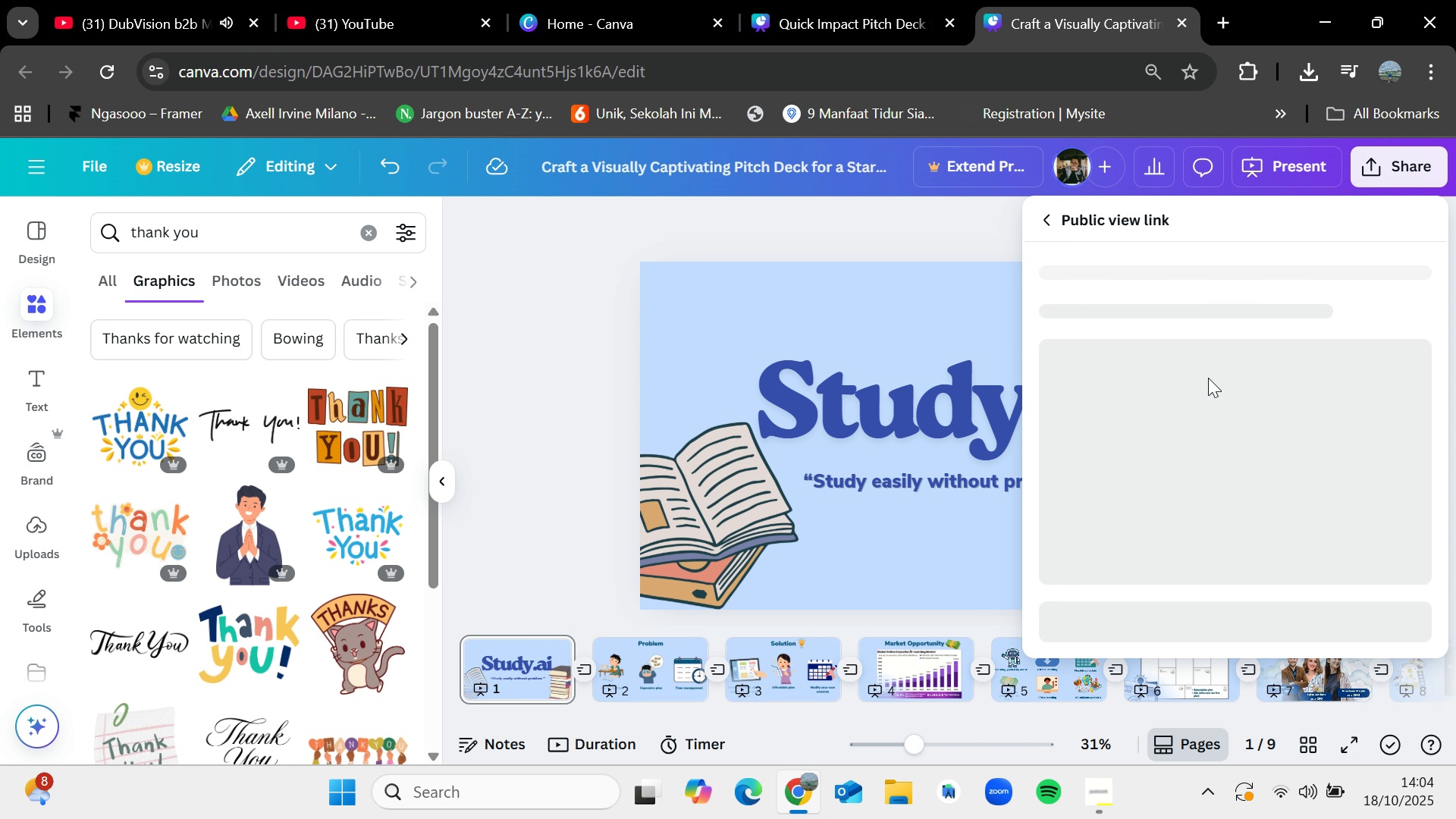 
scroll: coordinate [1237, 485], scroll_direction: down, amount: 1.0
 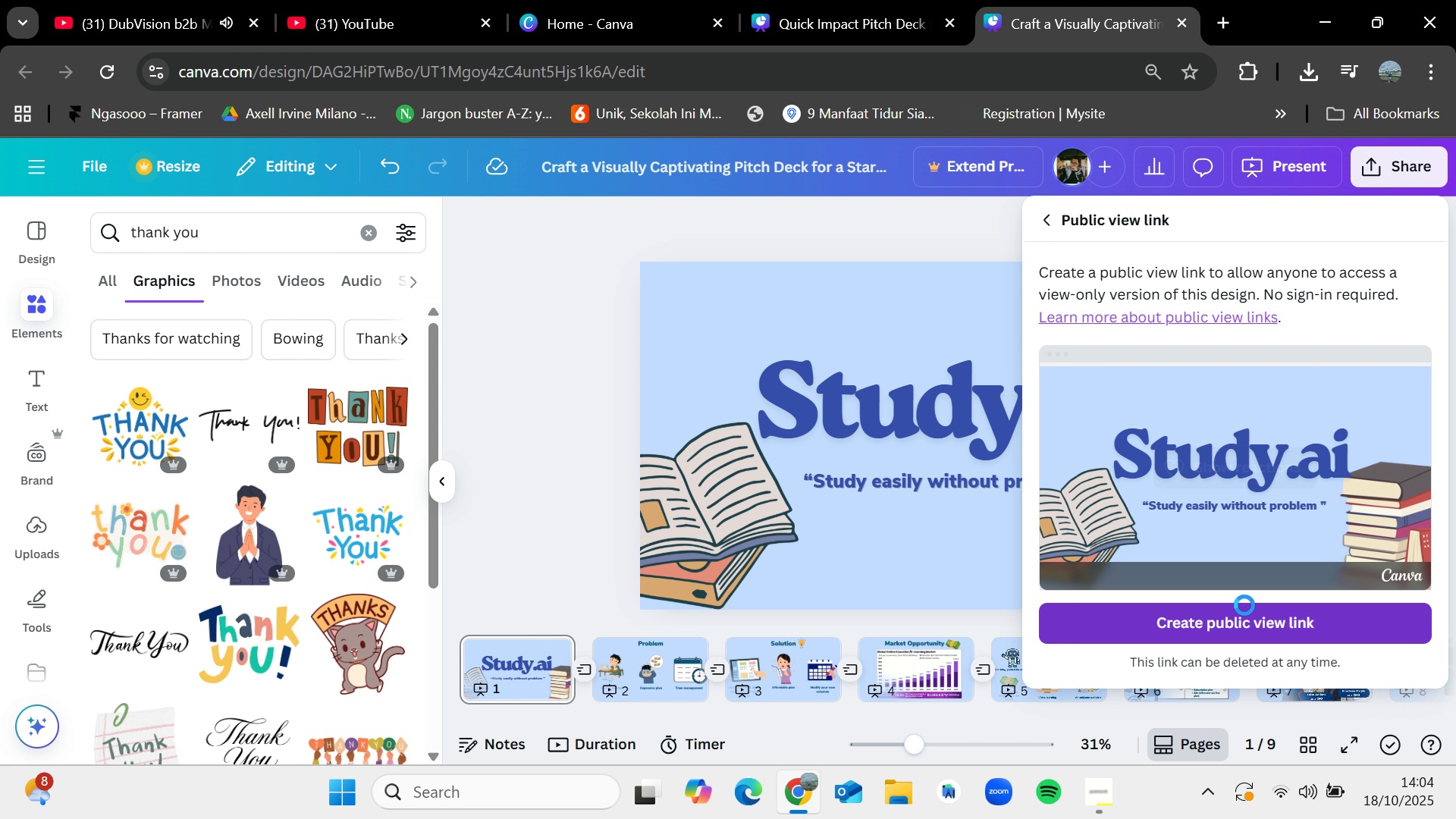 
left_click([1244, 609])
 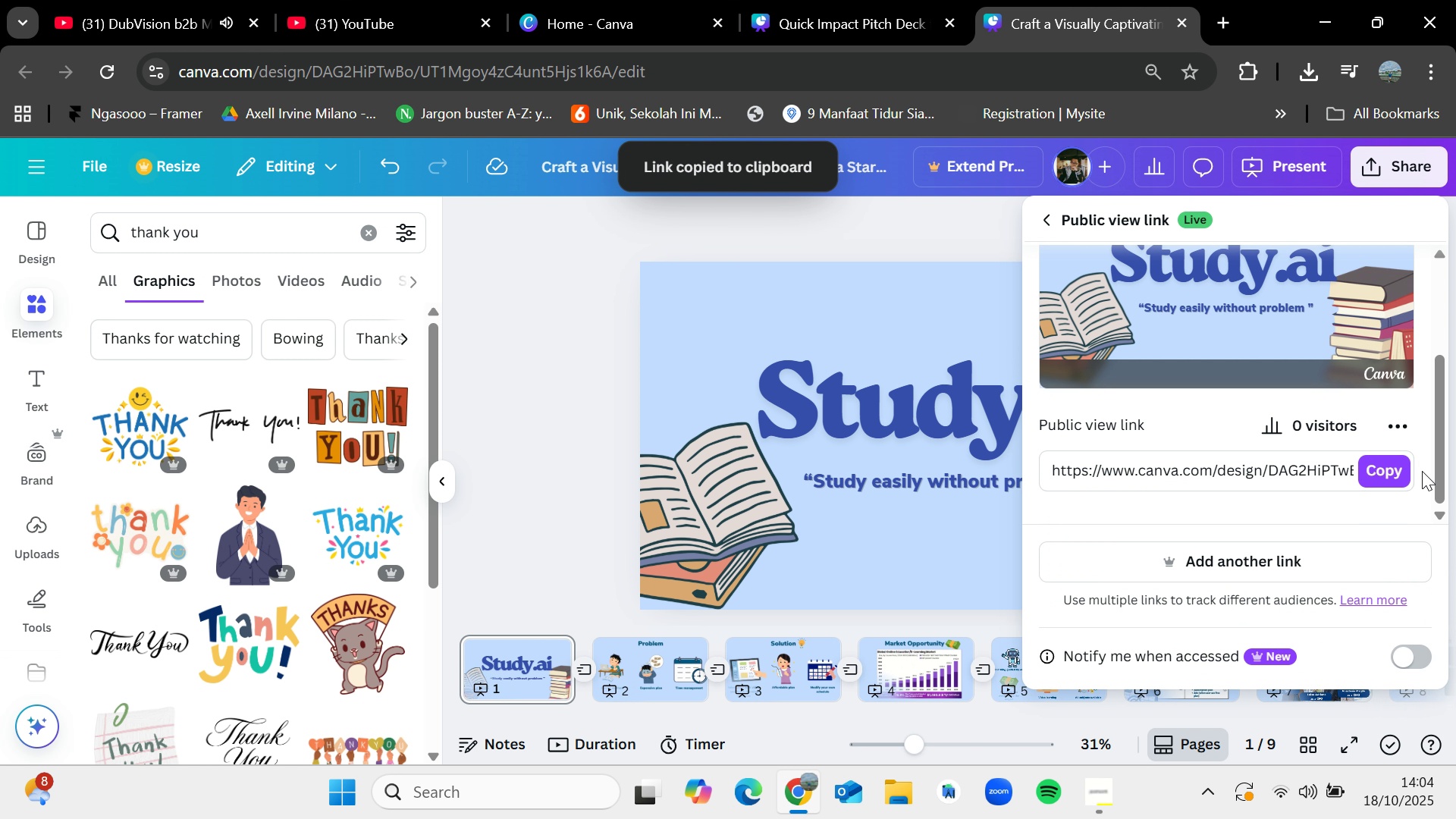 
left_click([1389, 466])
 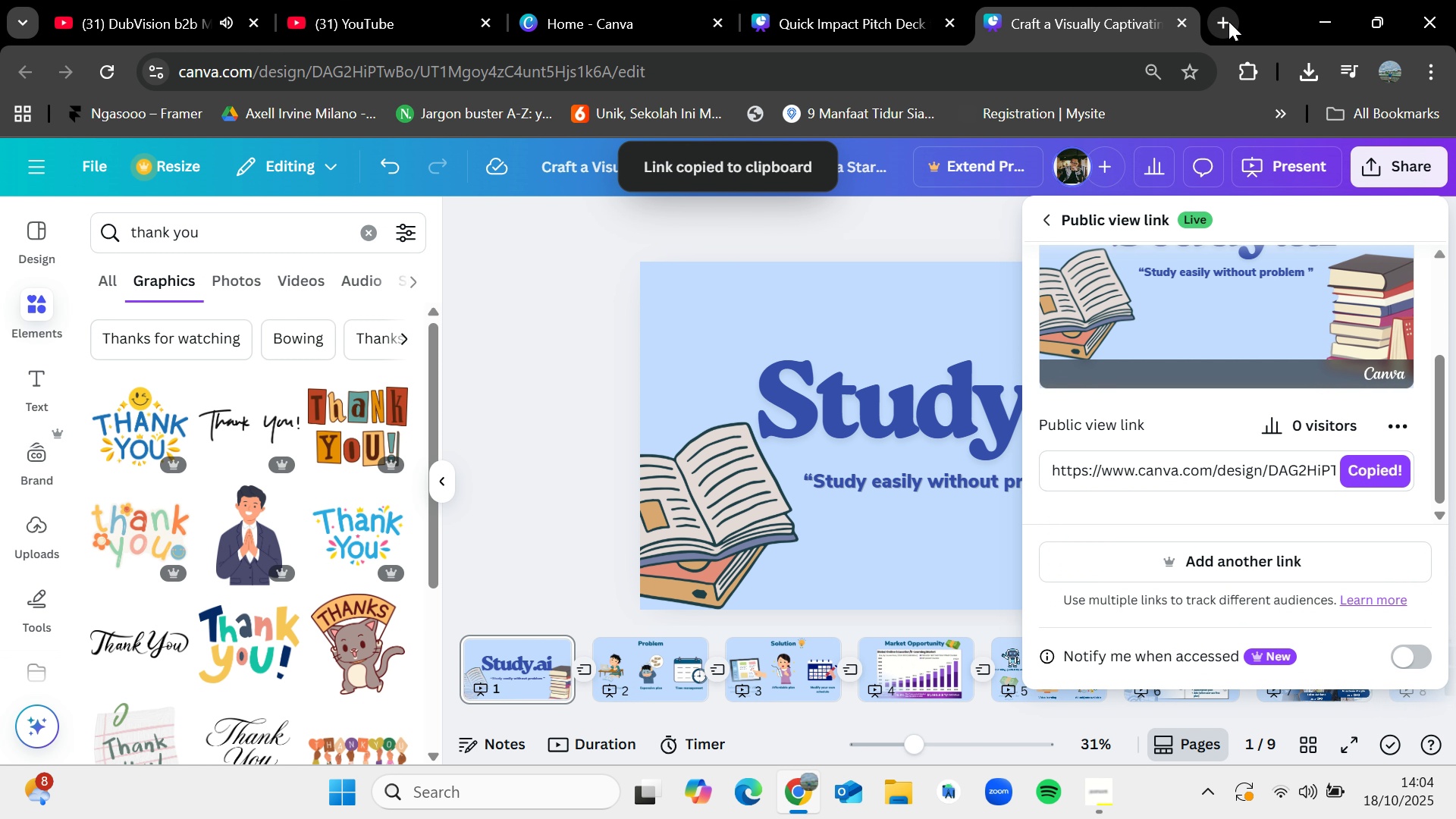 
left_click([1228, 21])
 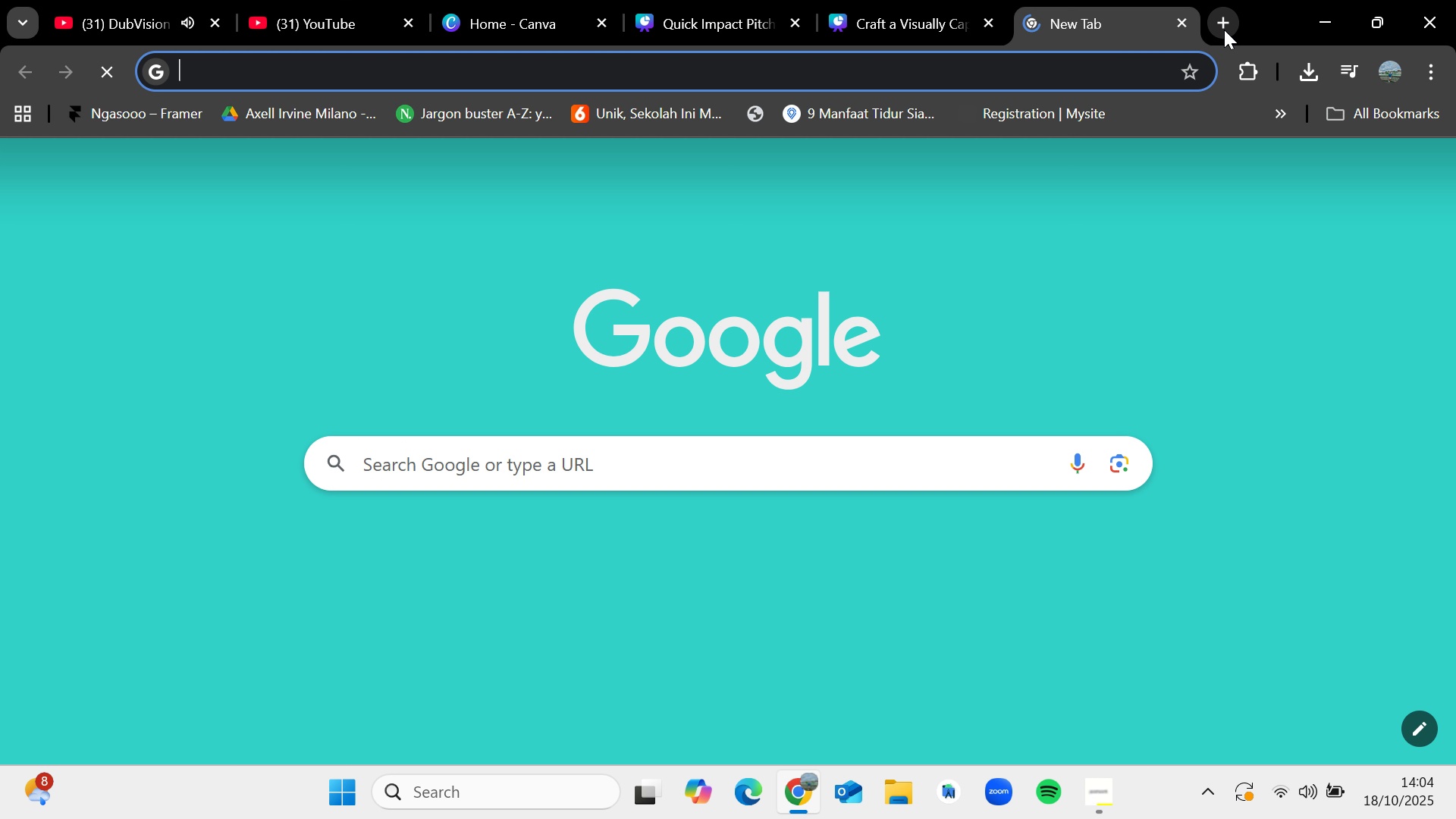 
key(Control+V)
 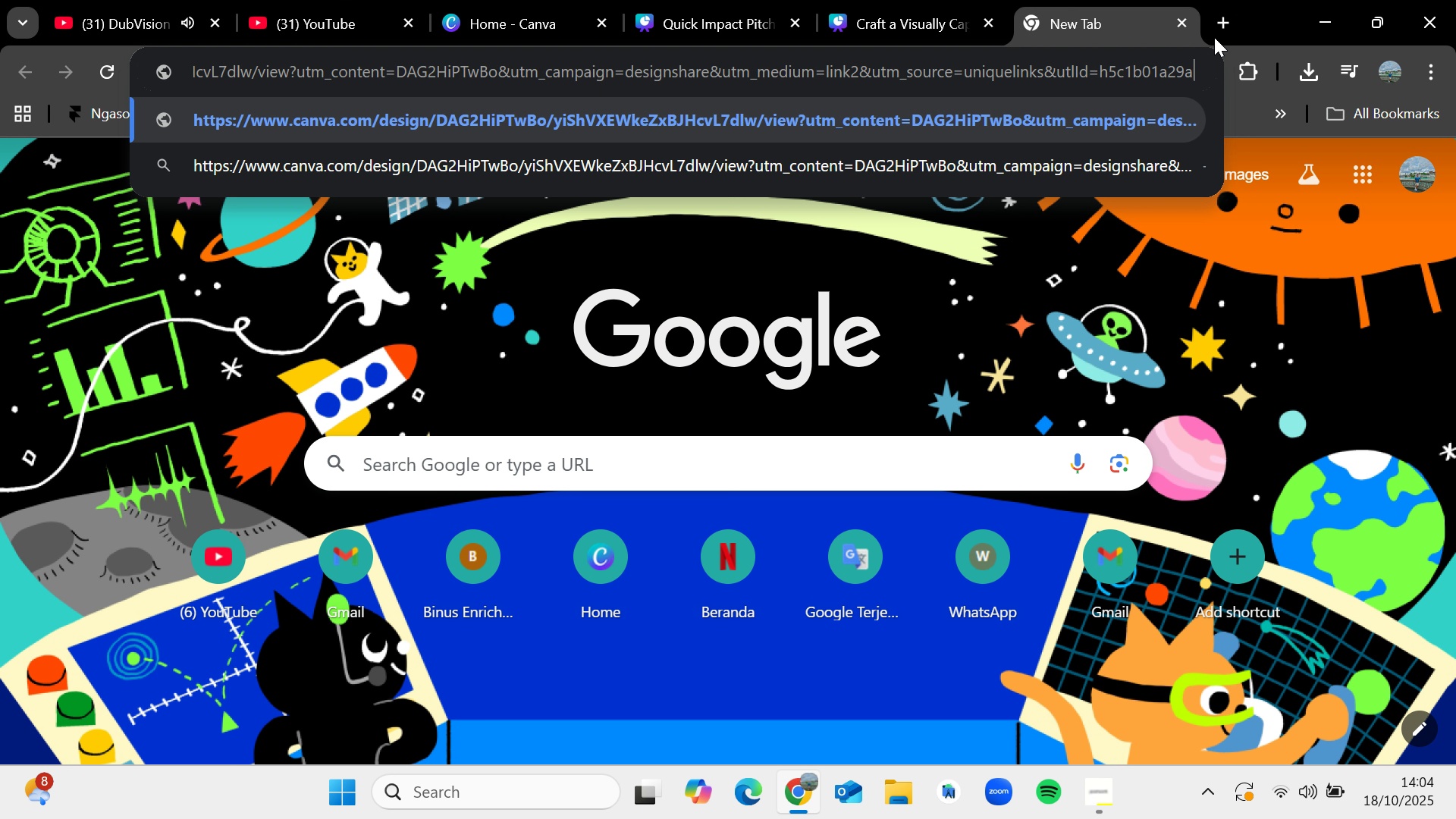 
key(Enter)
 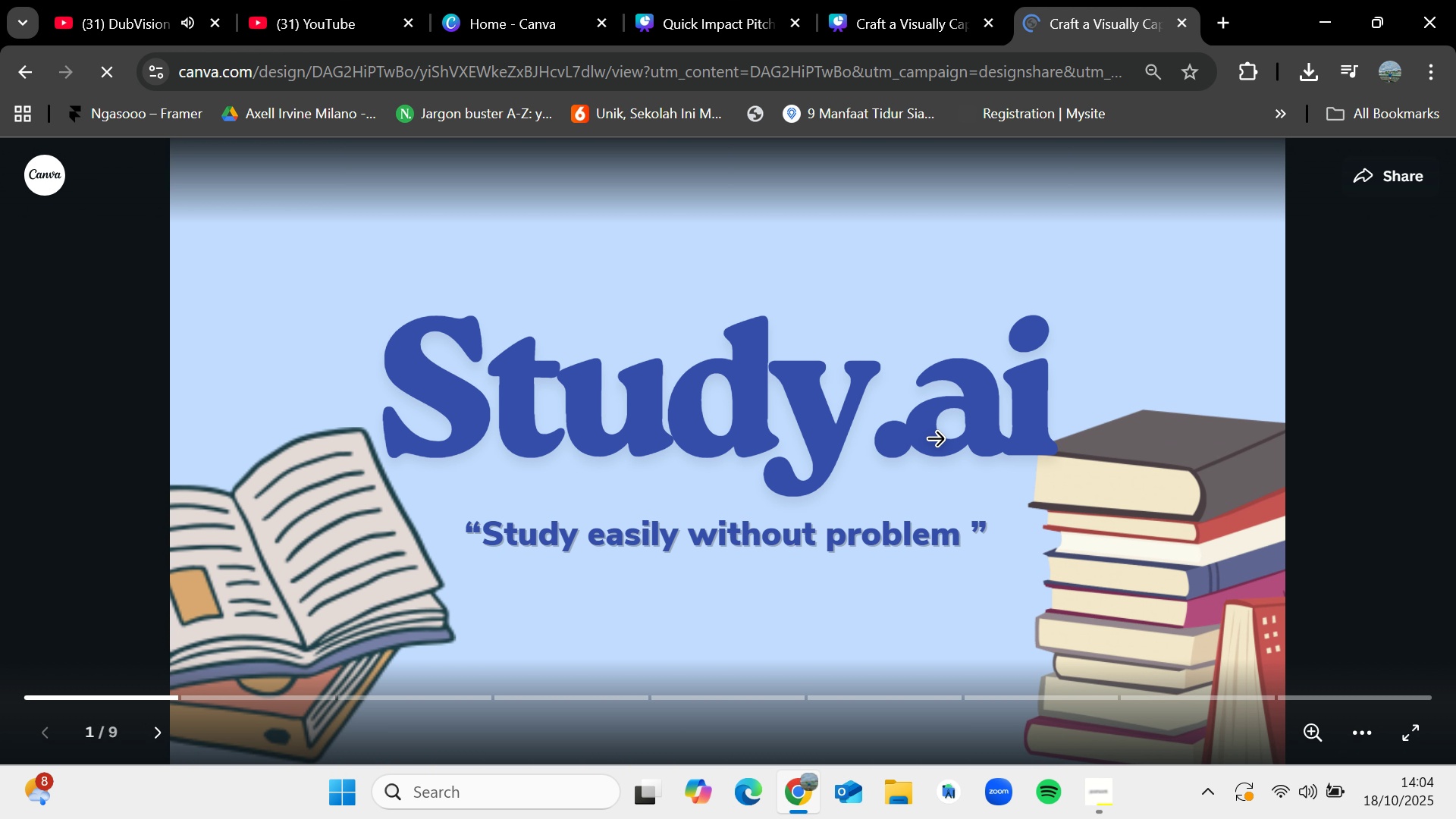 
left_click([1238, 419])
 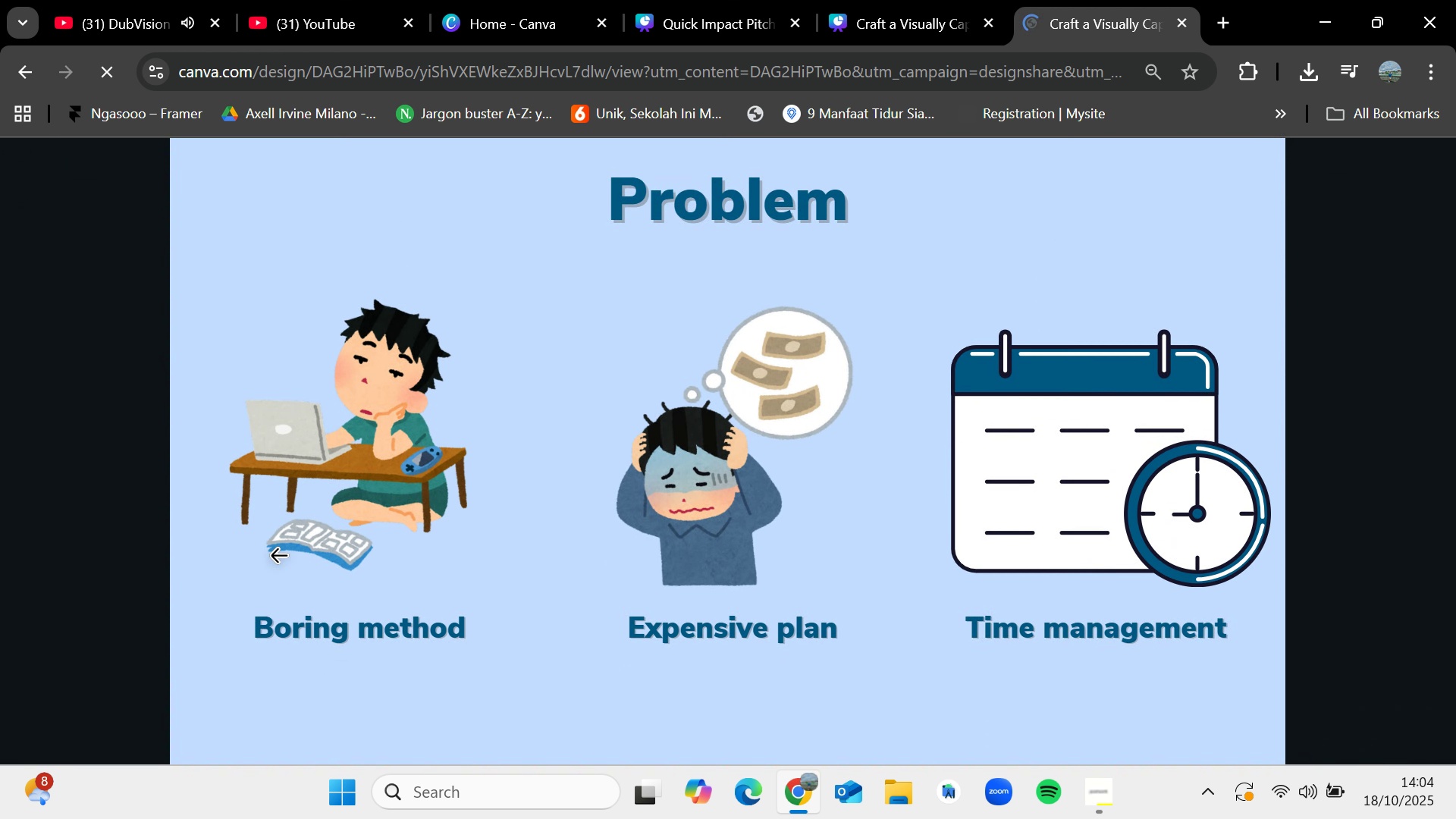 
left_click([224, 539])
 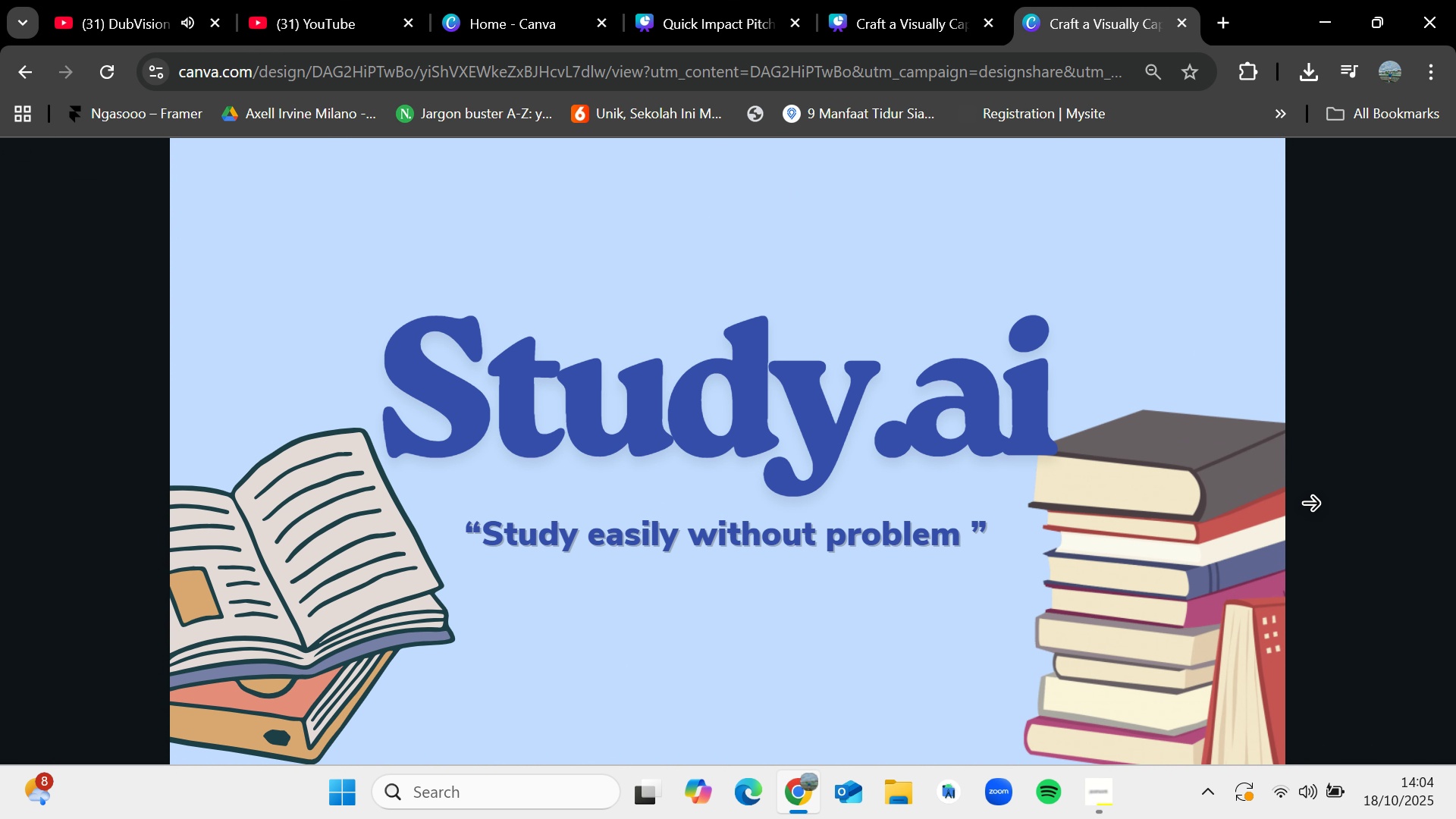 
left_click([1310, 505])
 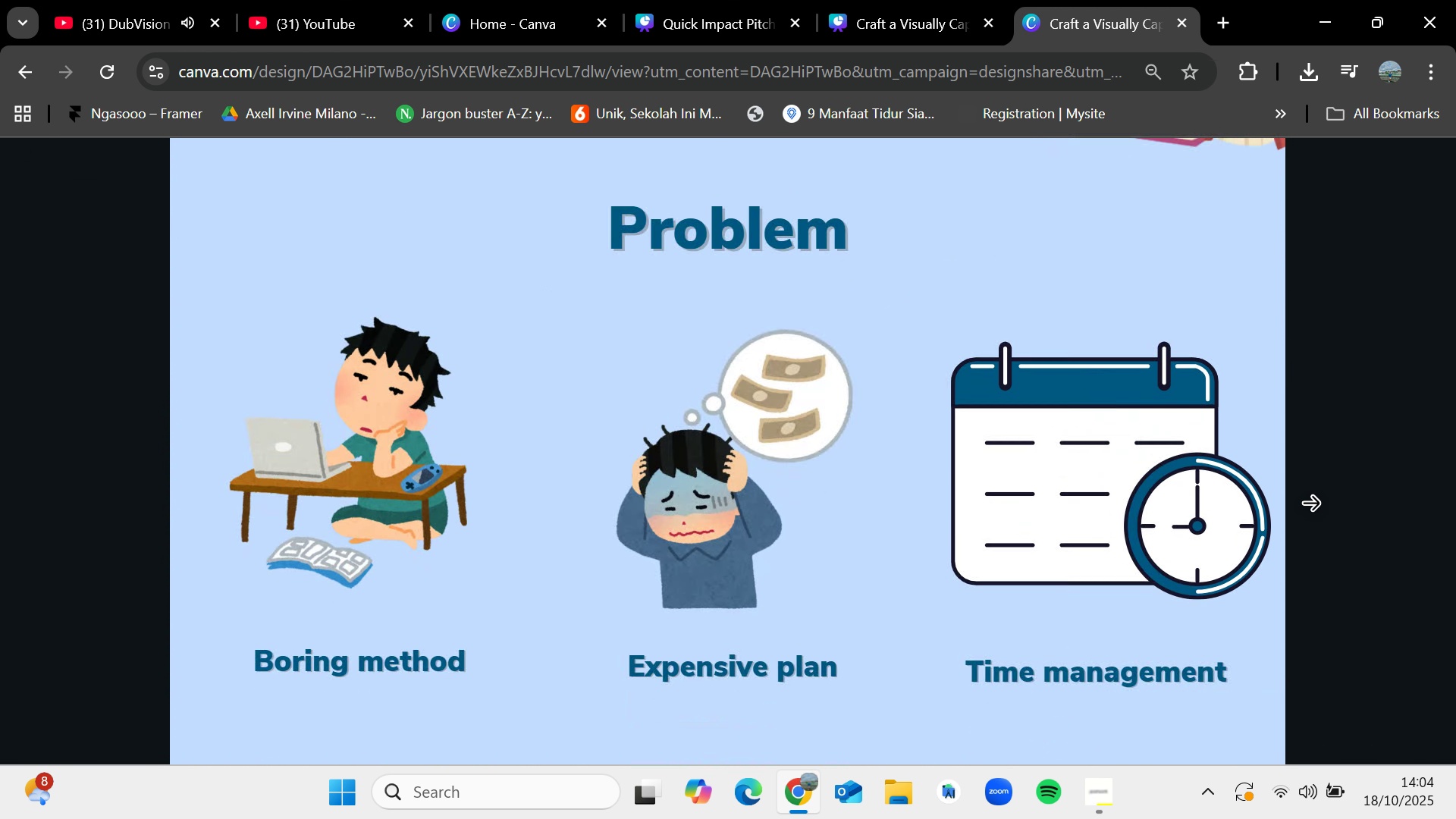 
left_click([1310, 505])
 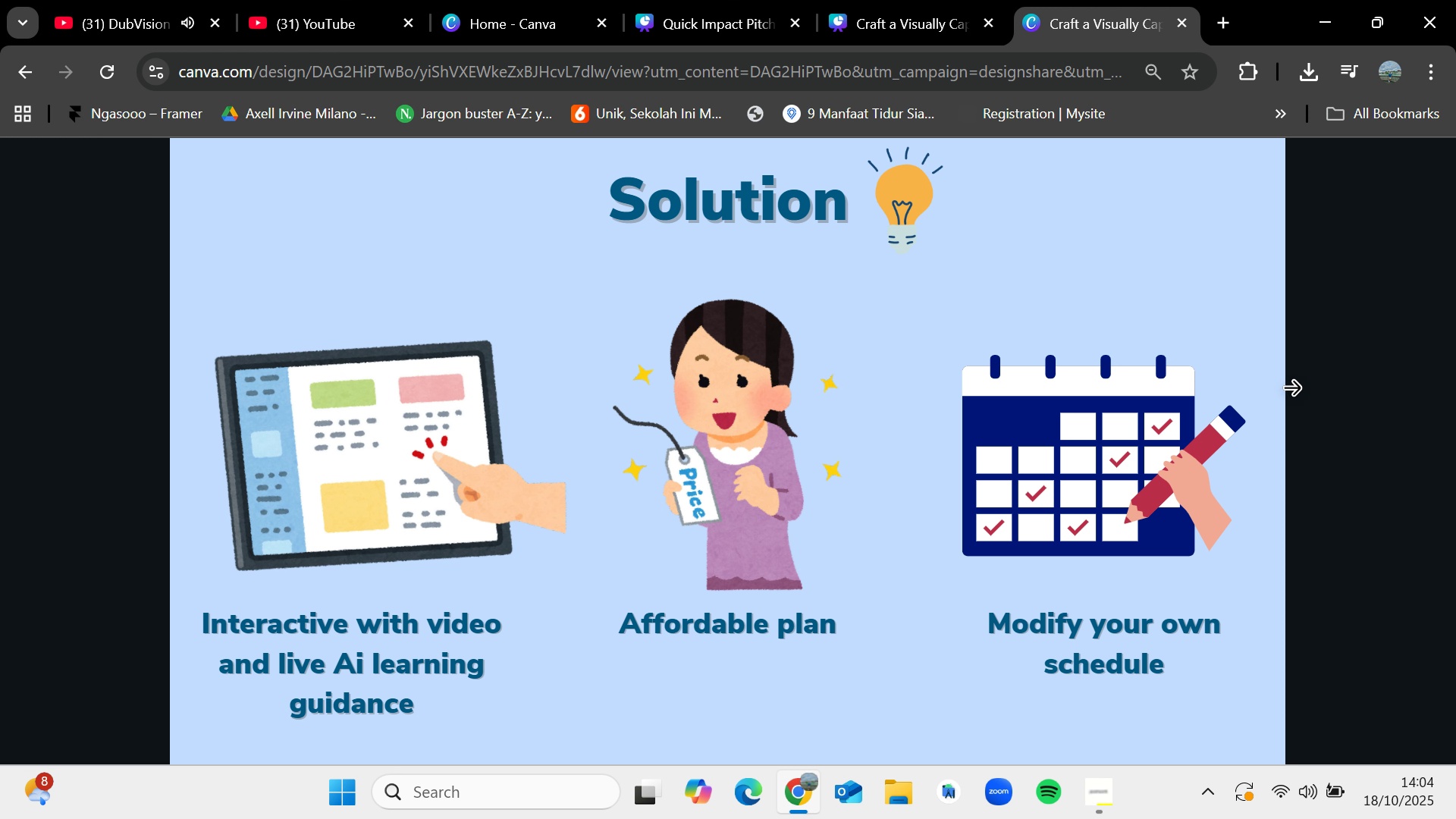 
wait(6.95)
 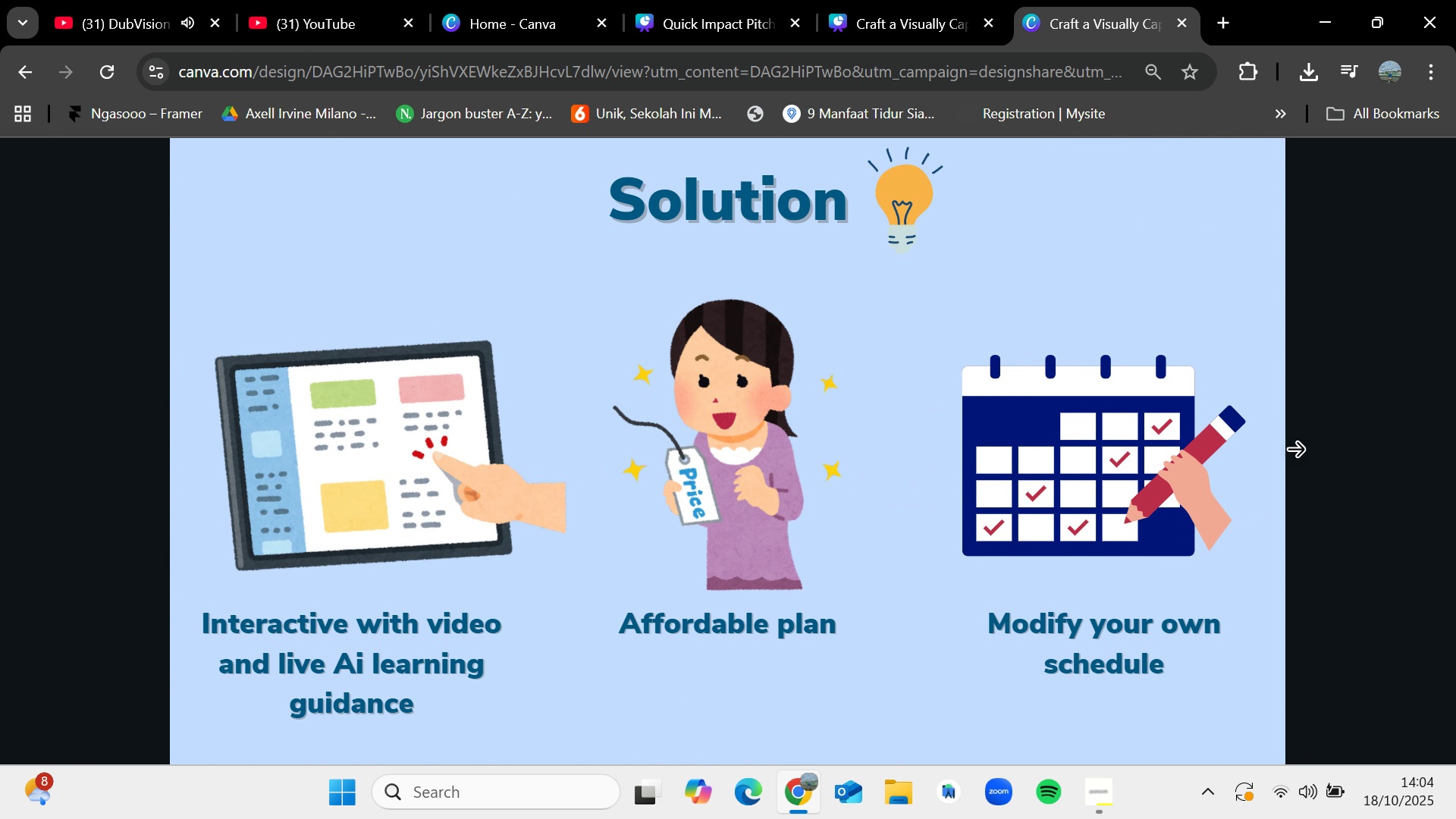 
left_click([1285, 353])
 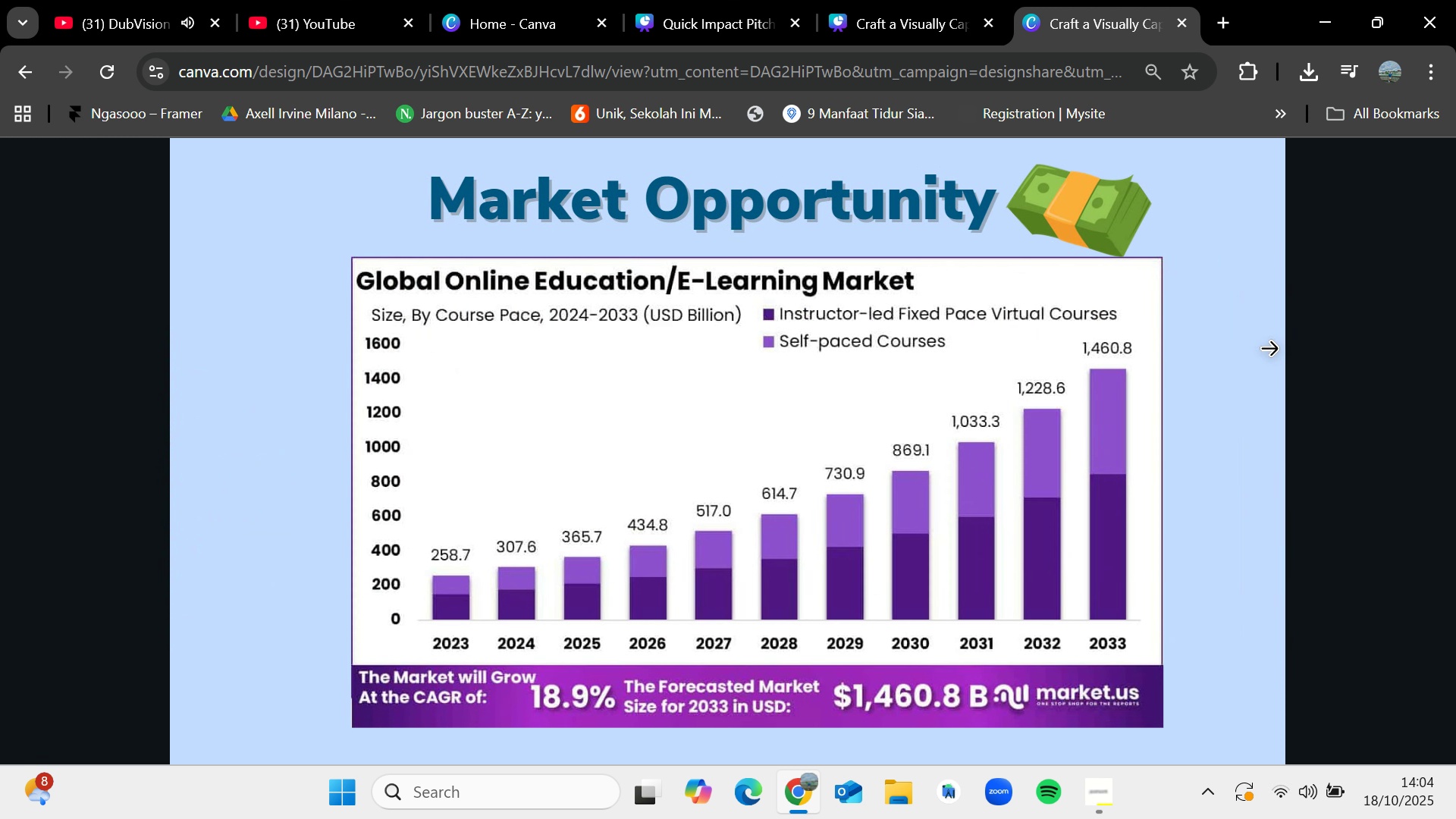 
left_click([1269, 350])
 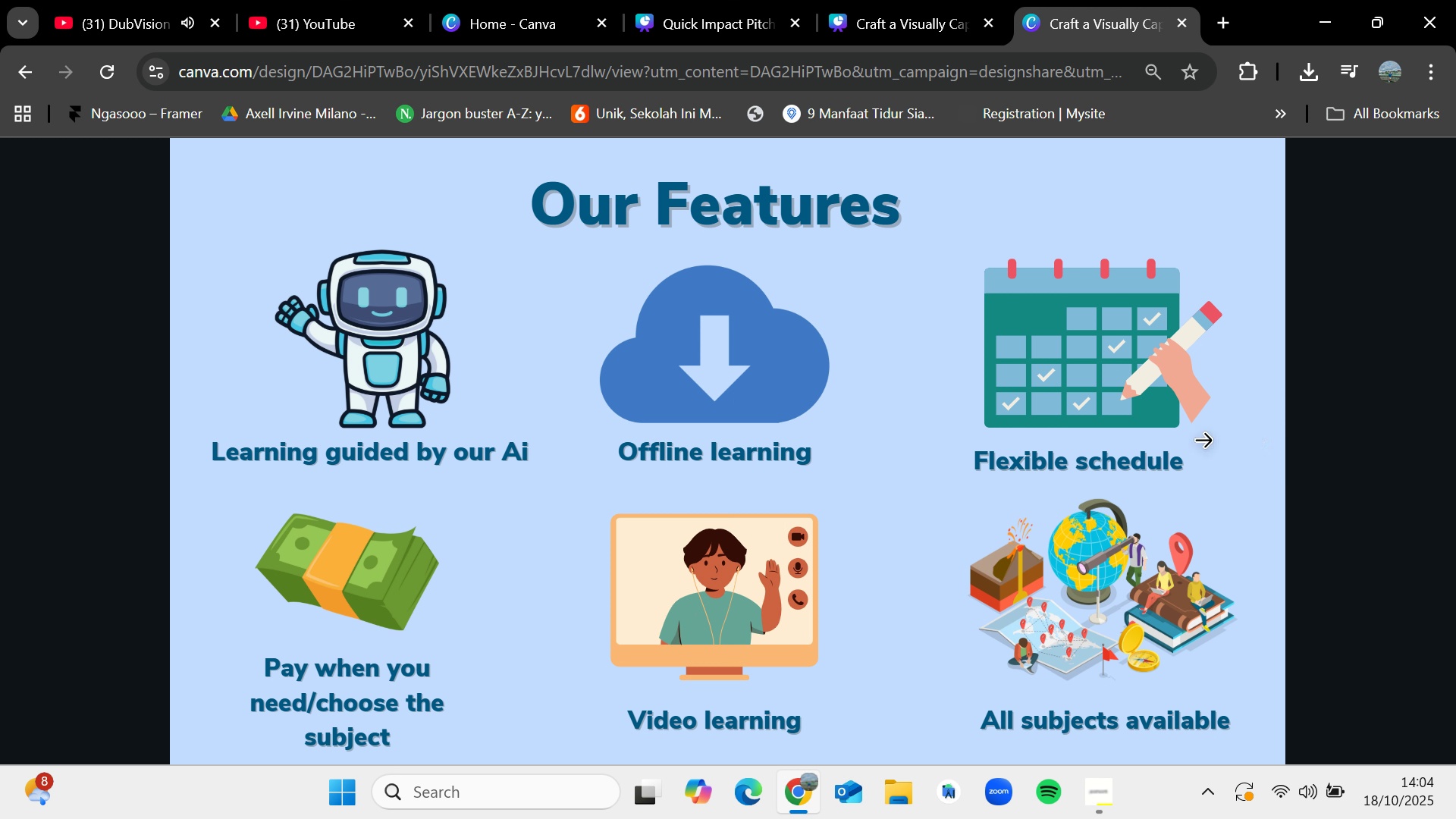 
left_click([222, 469])
 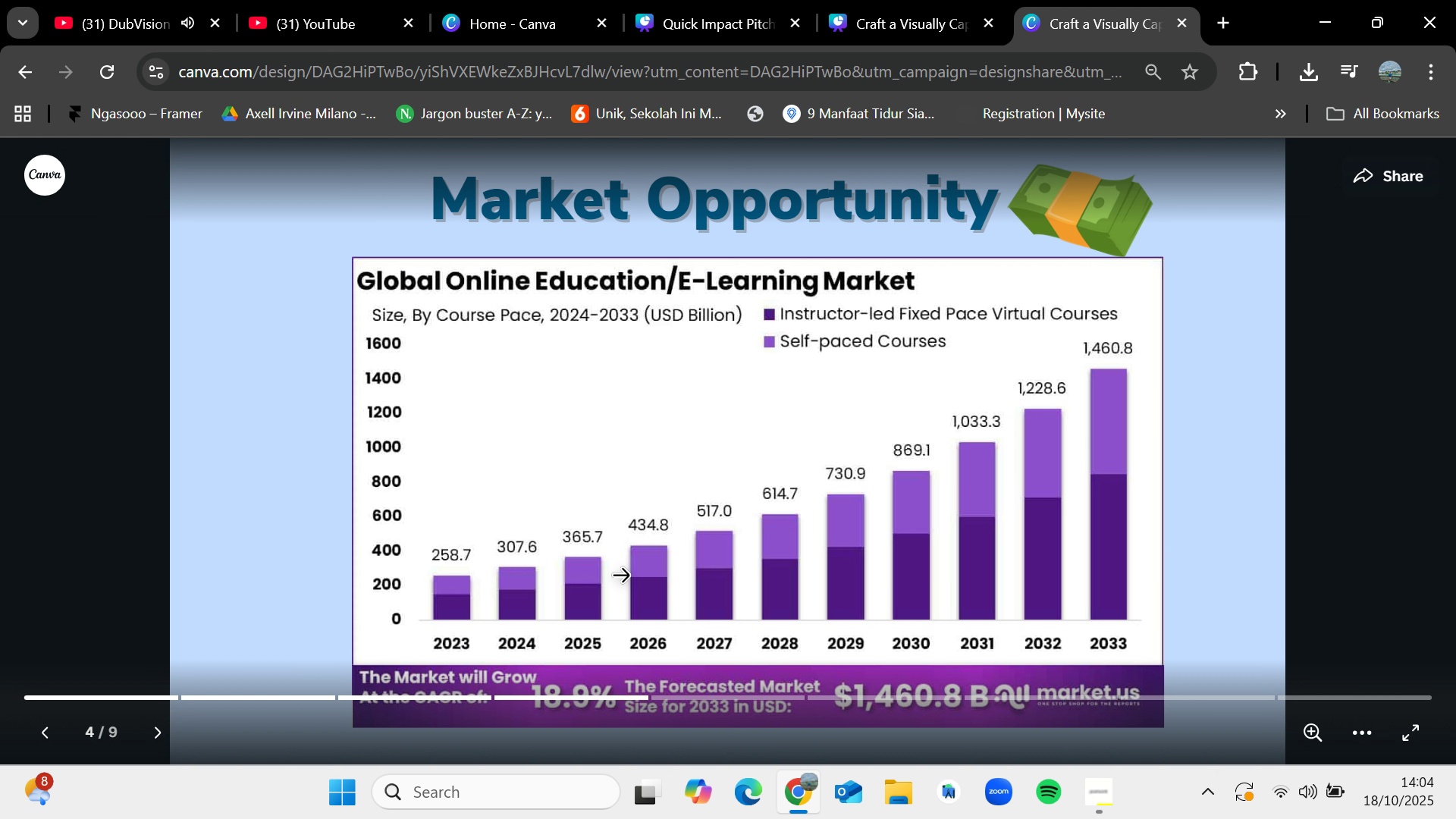 
wait(6.97)
 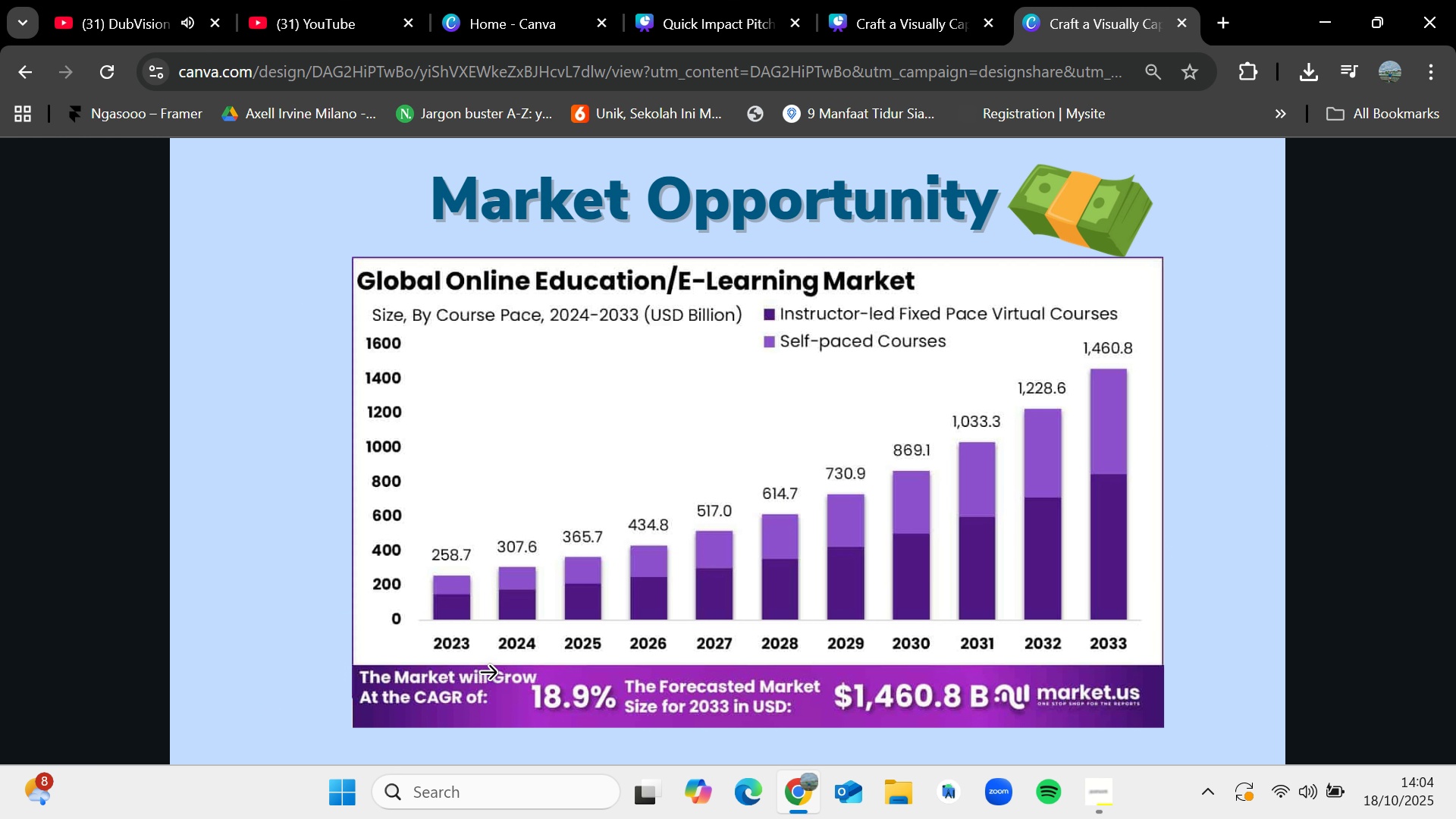 
left_click([1351, 353])
 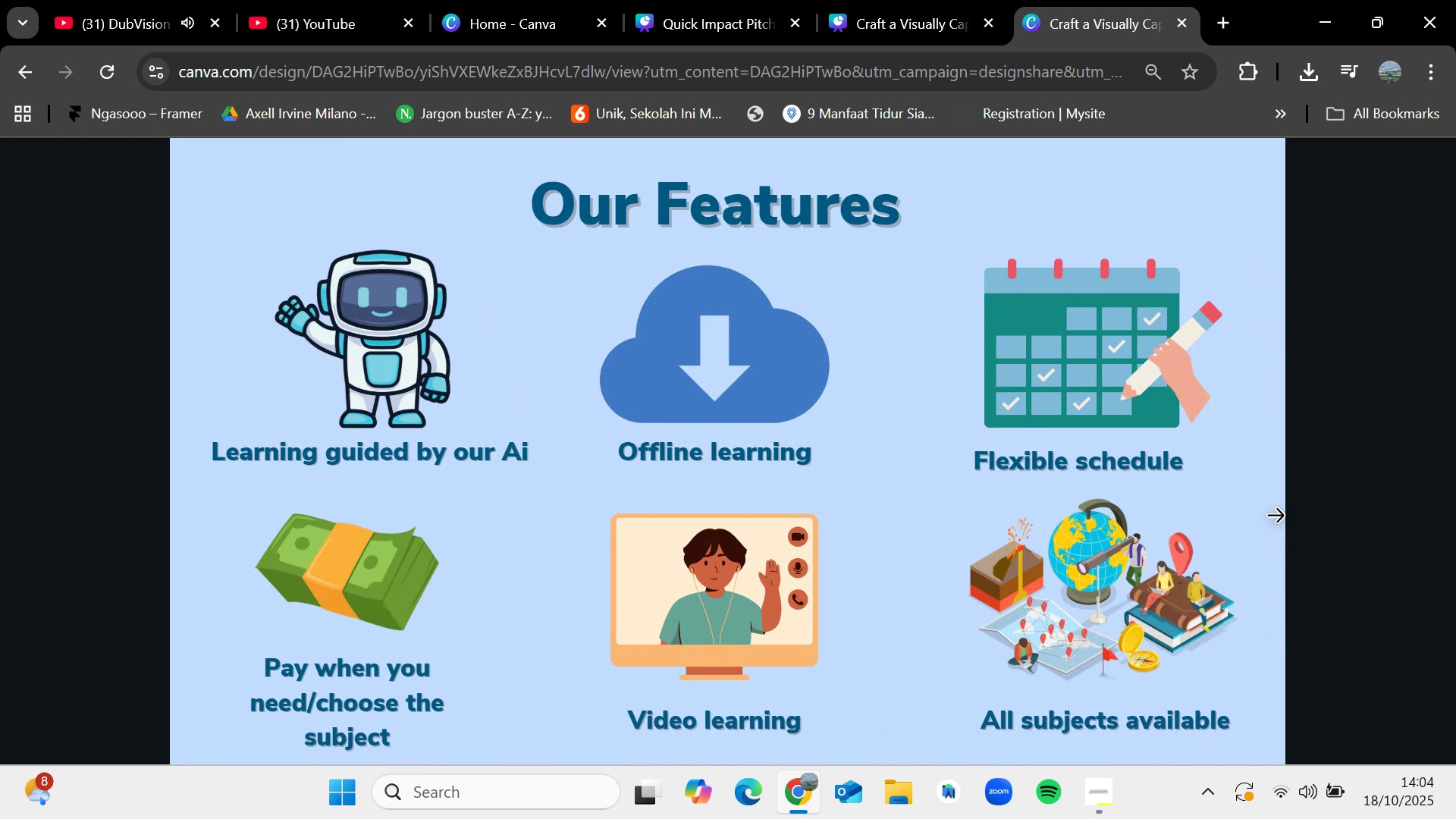 
left_click([1275, 517])
 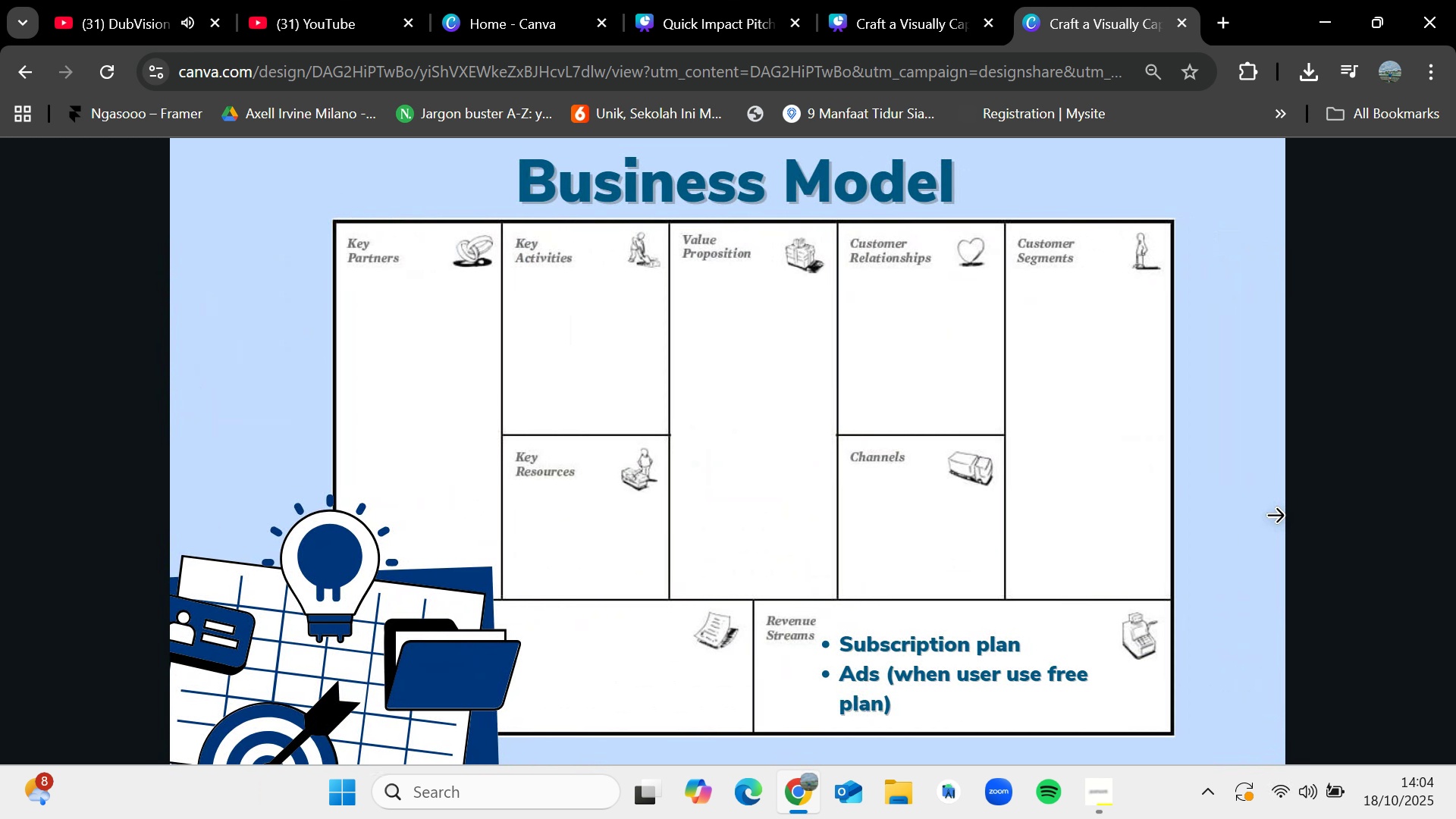 
left_click([1275, 517])
 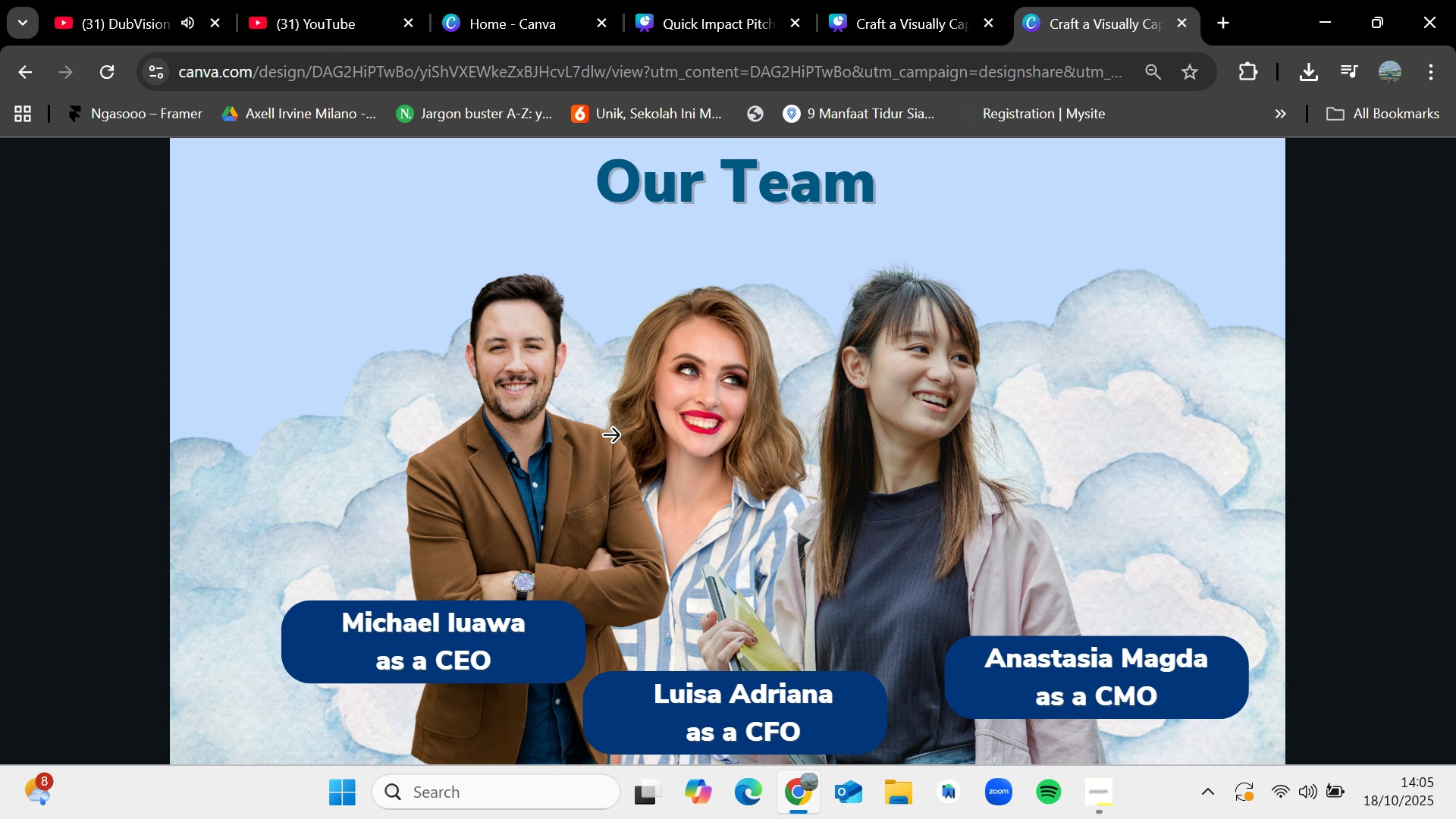 
wait(9.34)
 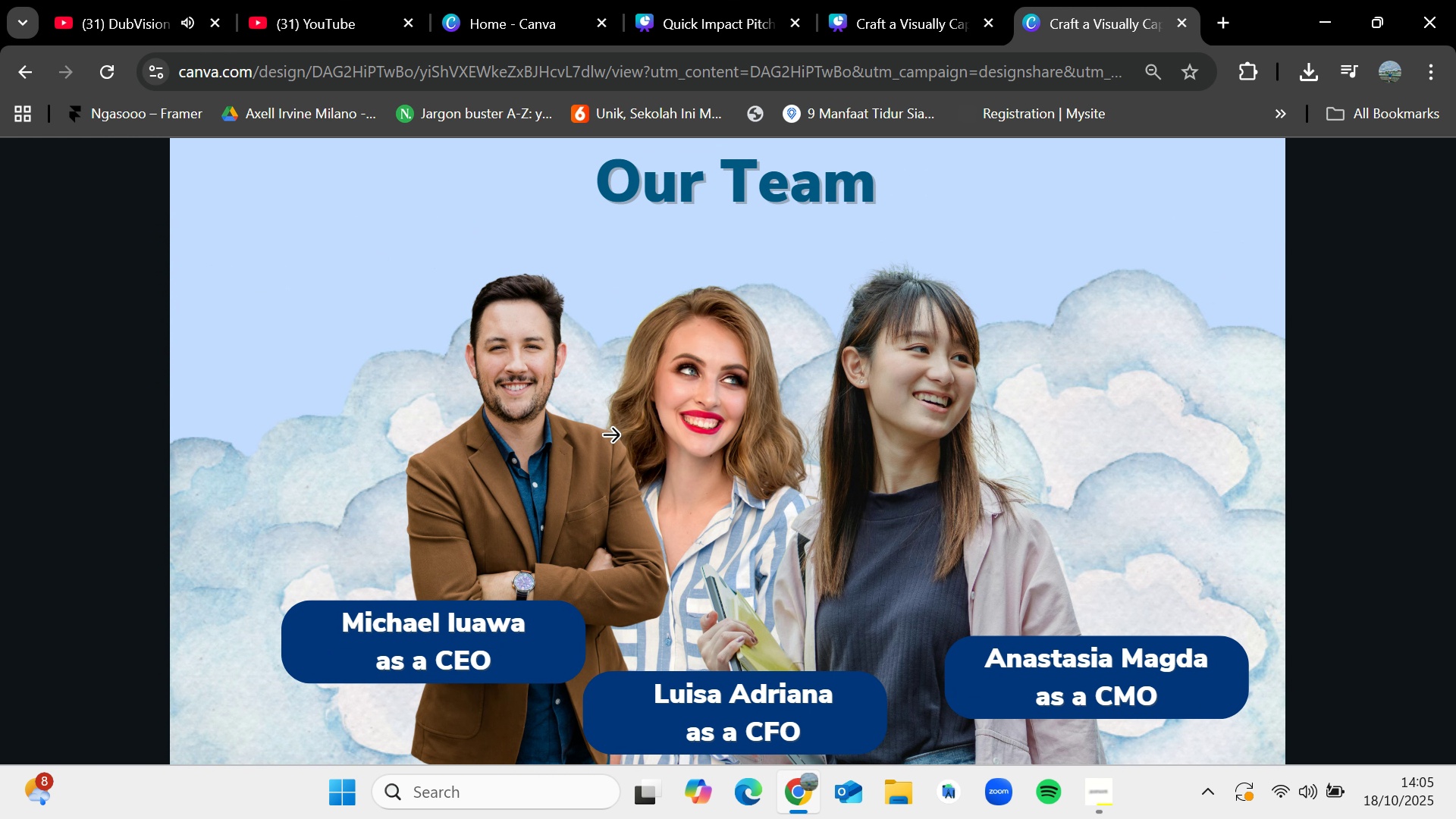 
left_click([1216, 265])
 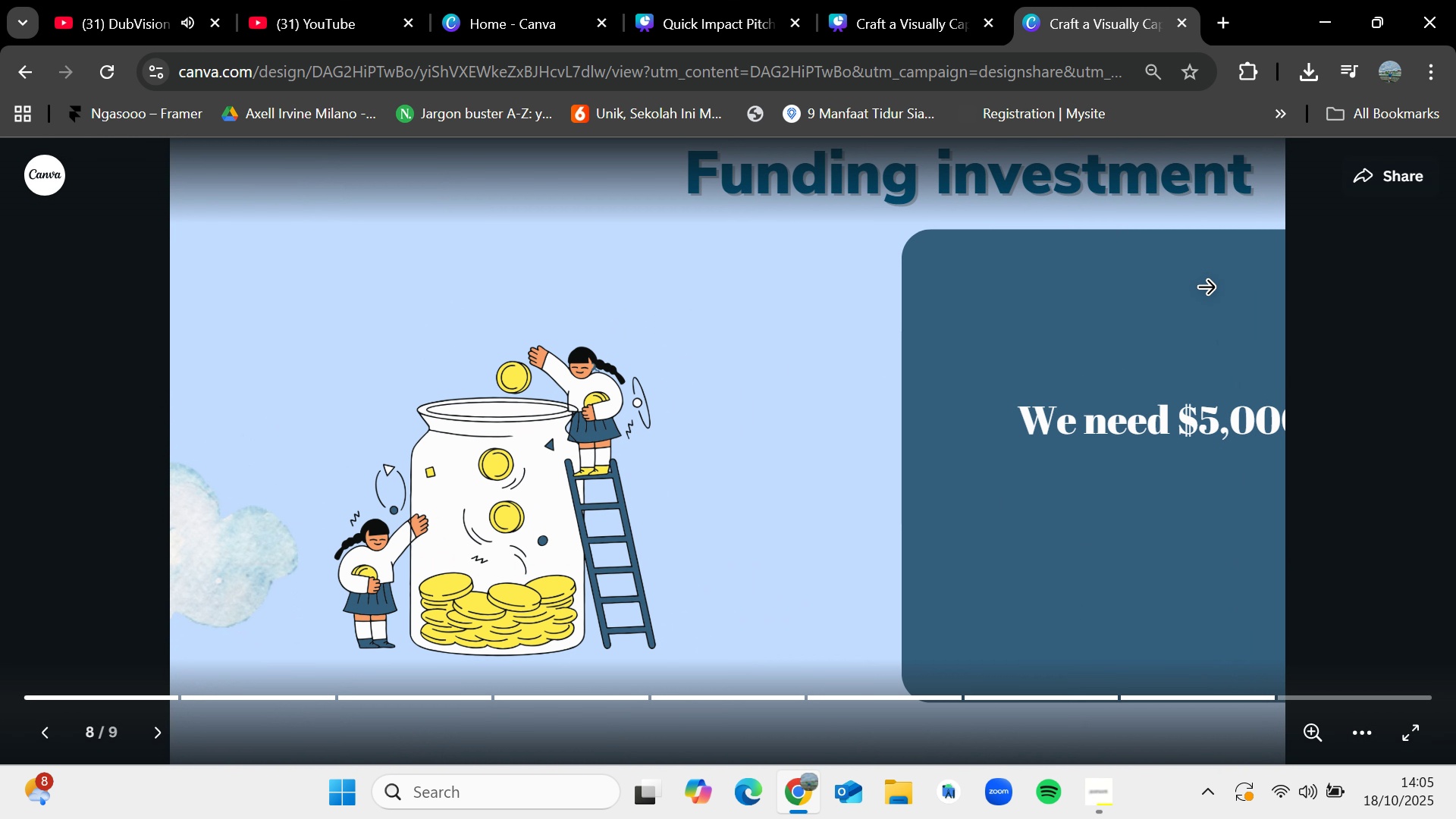 
left_click([1206, 289])
 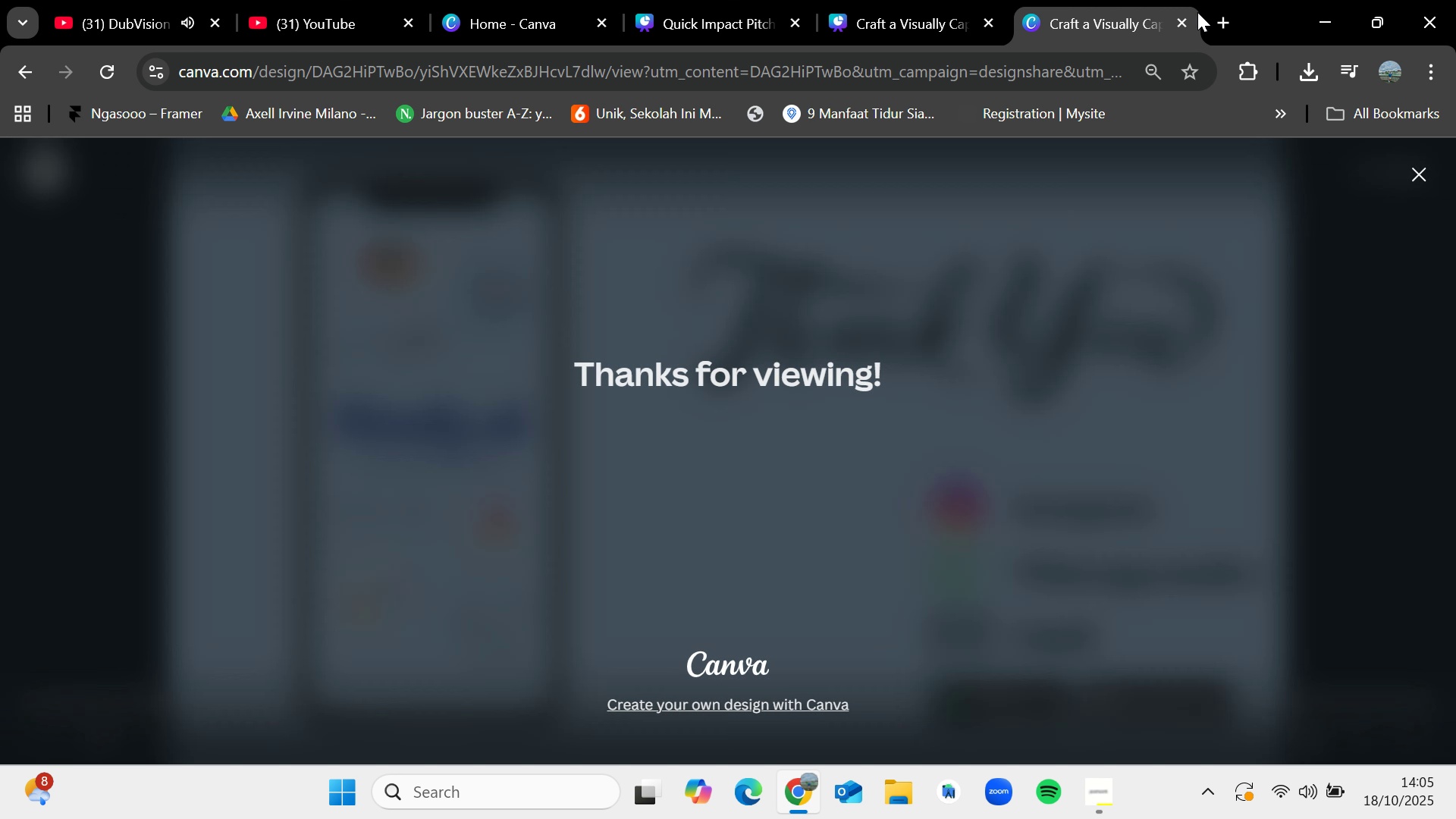 
left_click([1183, 18])
 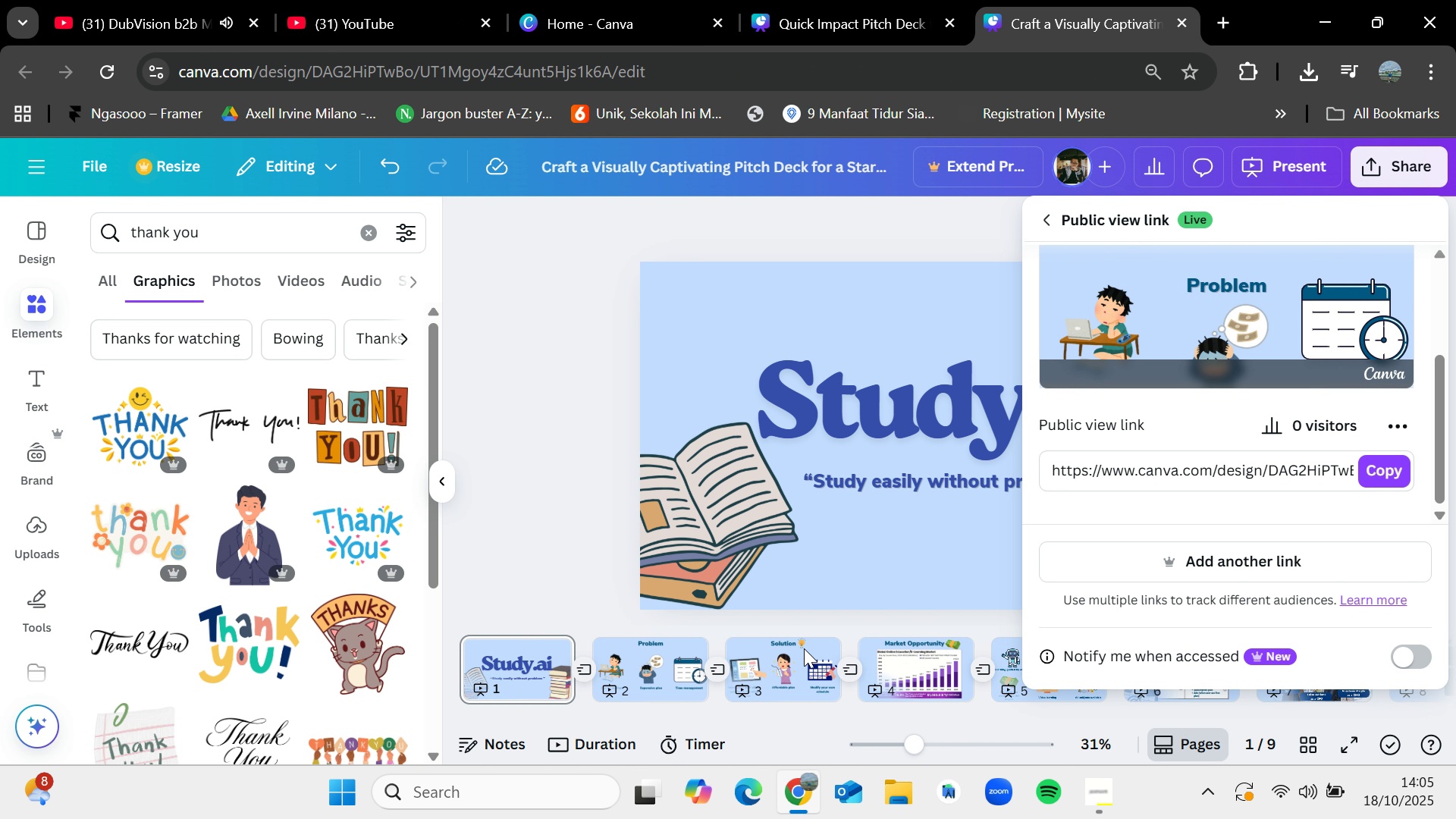 
left_click_drag(start_coordinate=[600, 438], to_coordinate=[594, 438])
 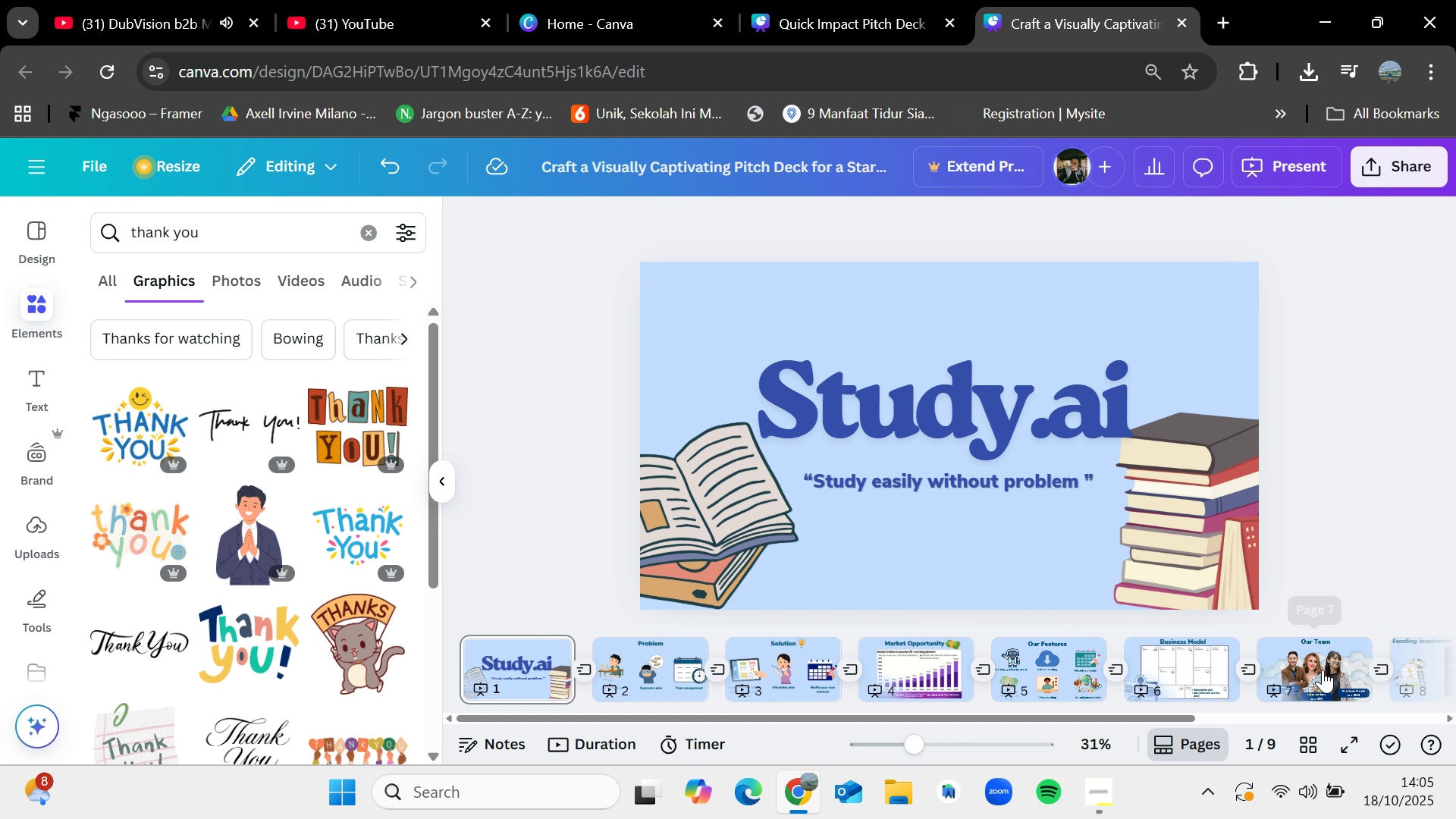 
left_click([1323, 670])
 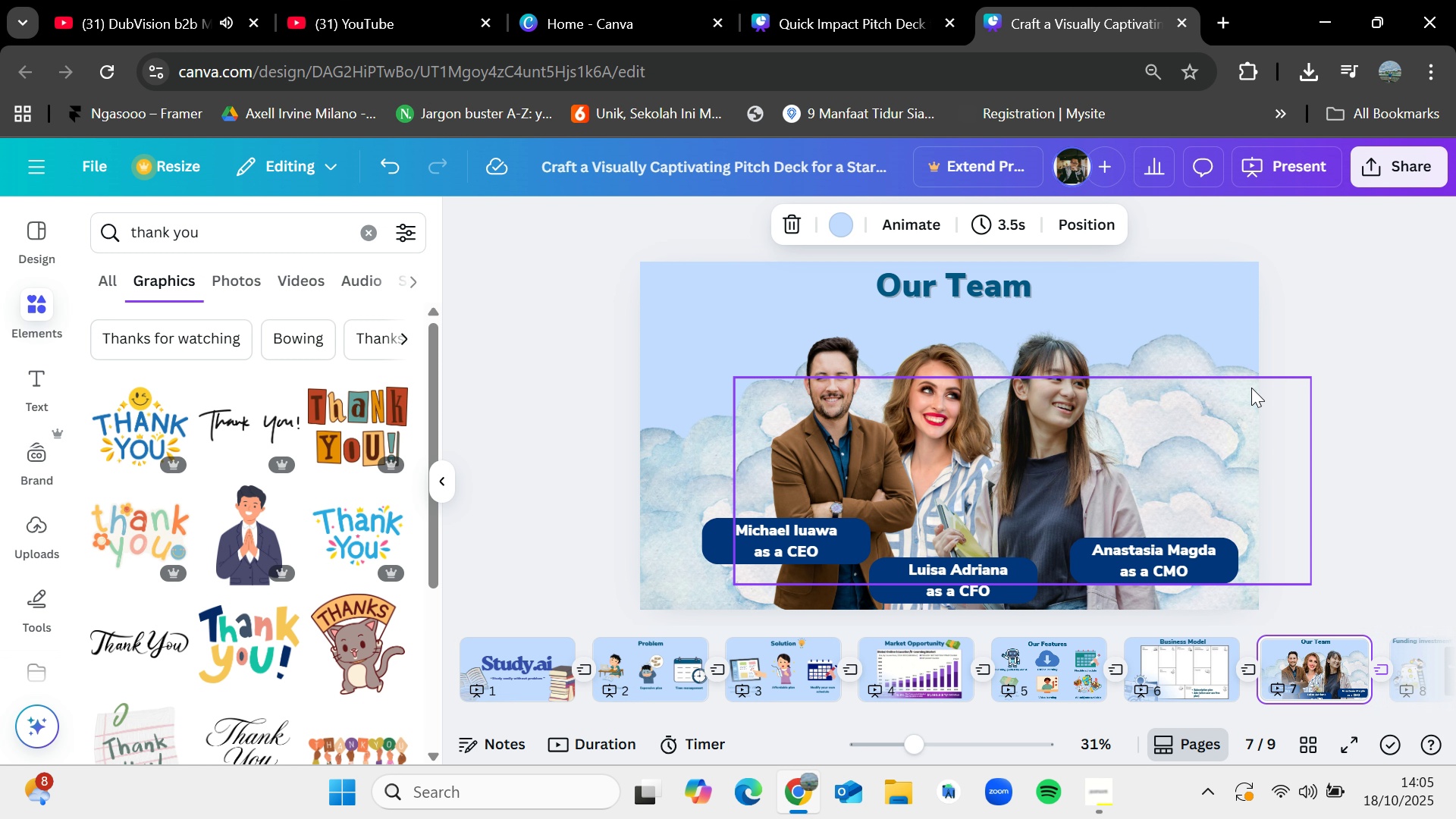 
left_click([1251, 388])
 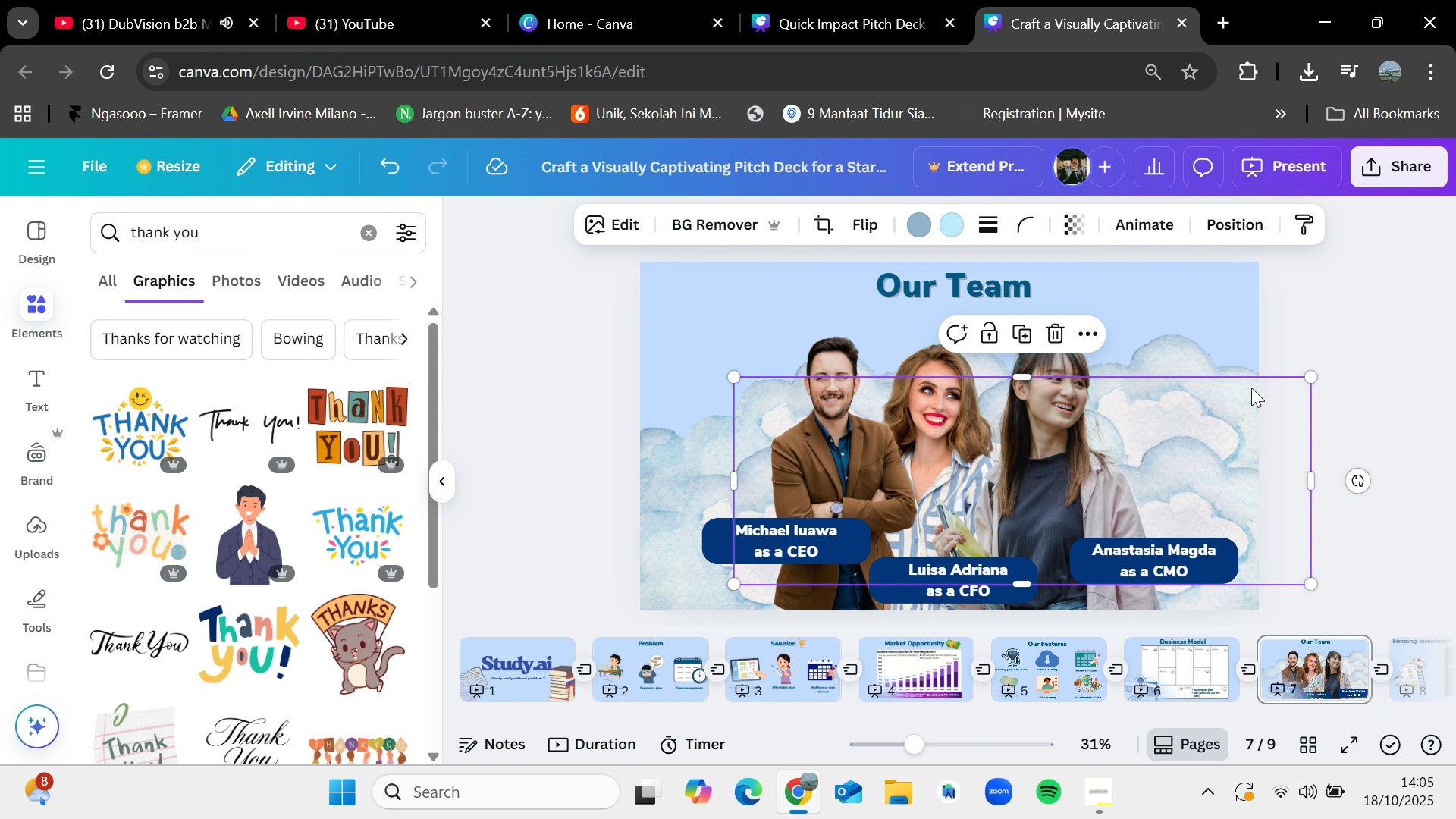 
key(Control+C)
 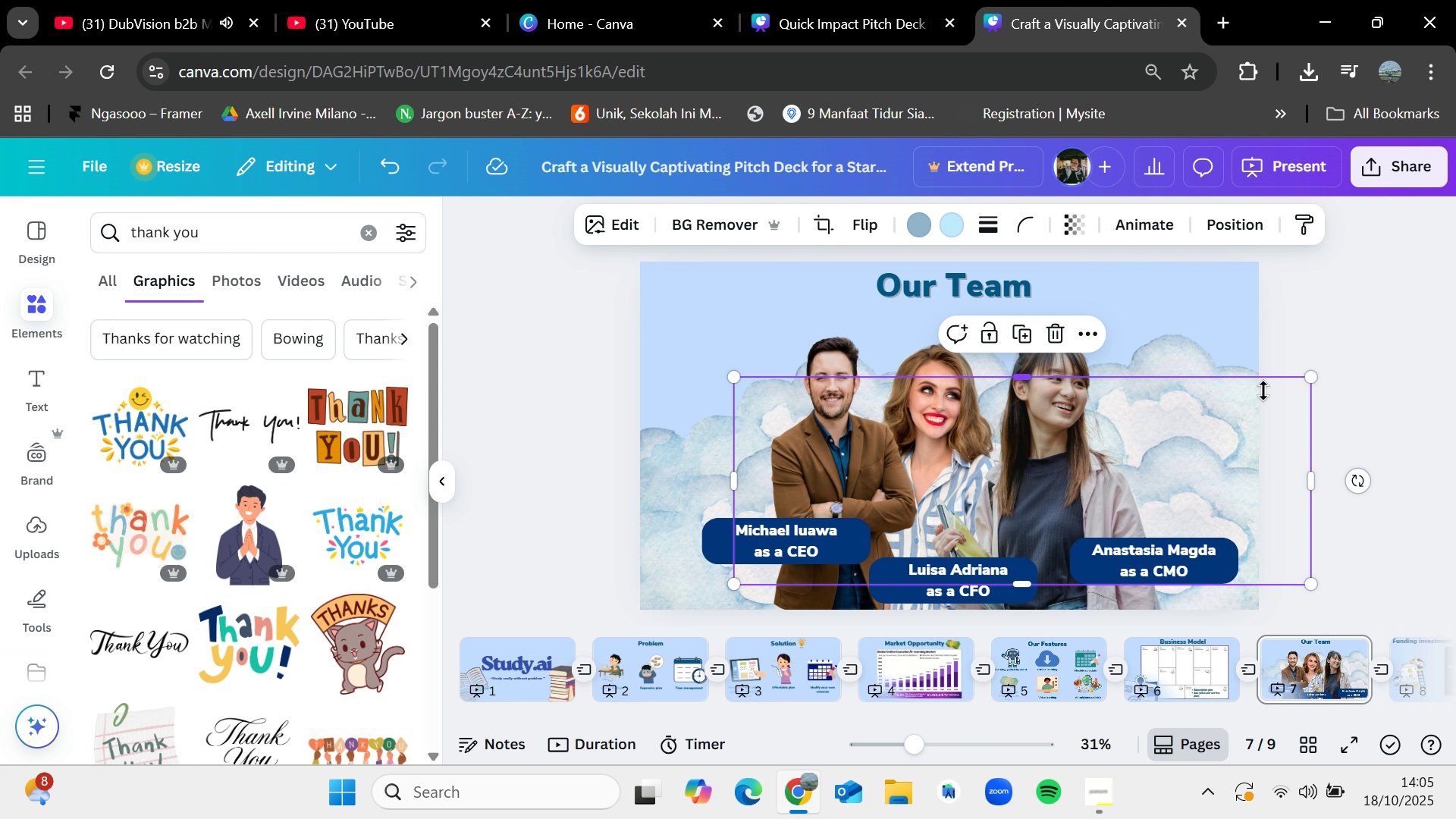 
key(Control+V)
 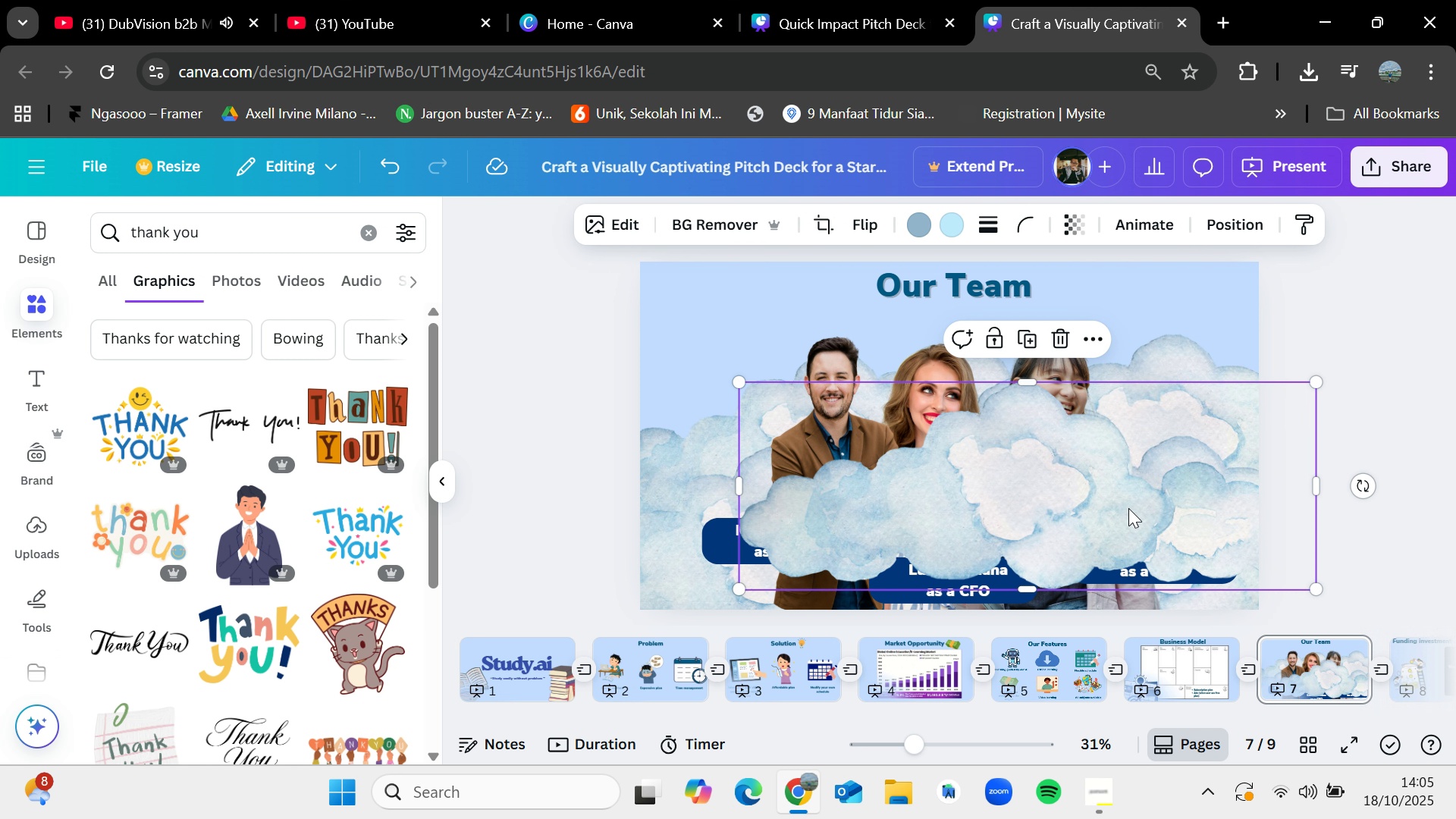 
left_click_drag(start_coordinate=[1106, 497], to_coordinate=[811, 463])
 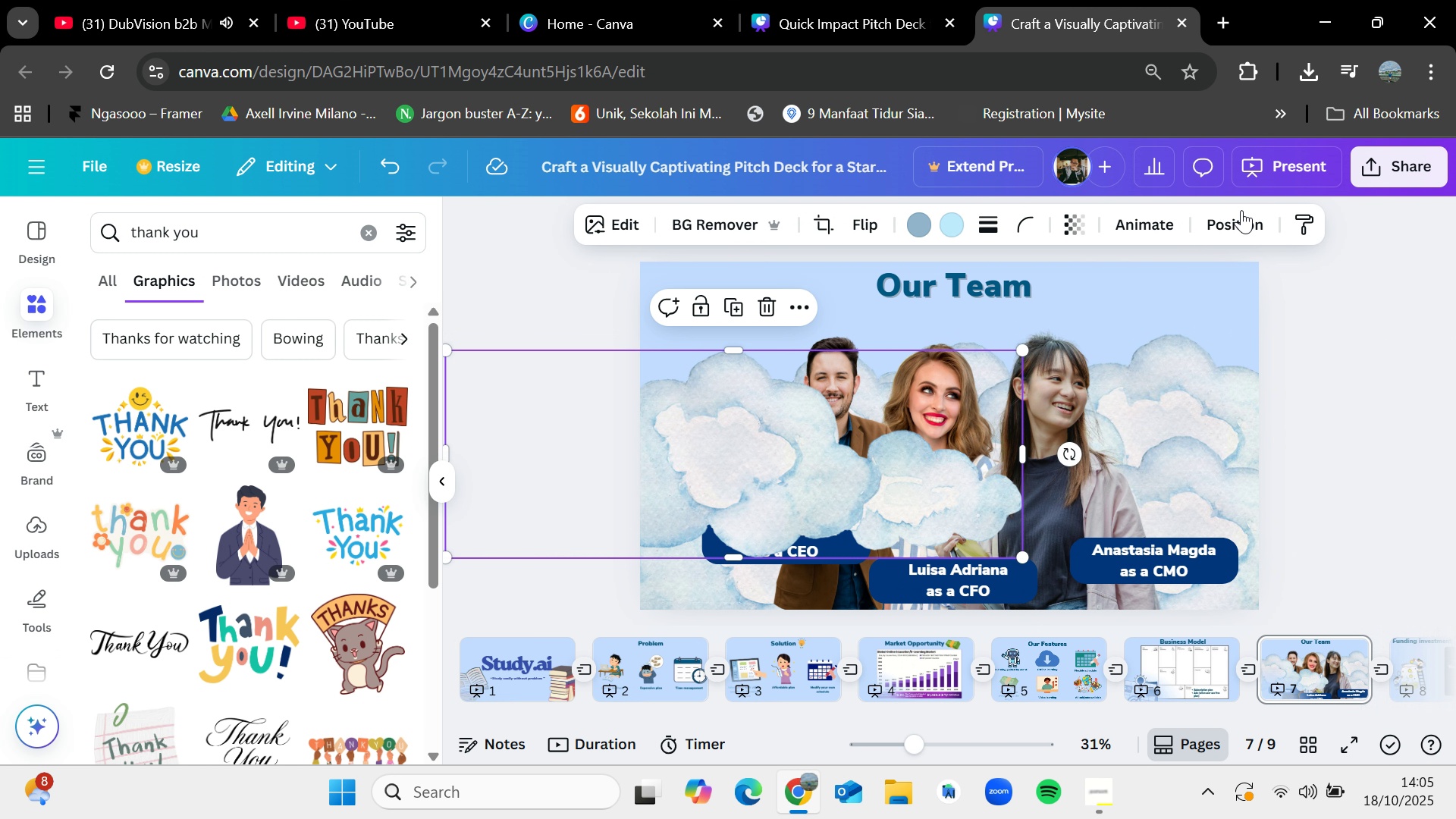 
left_click([1241, 213])
 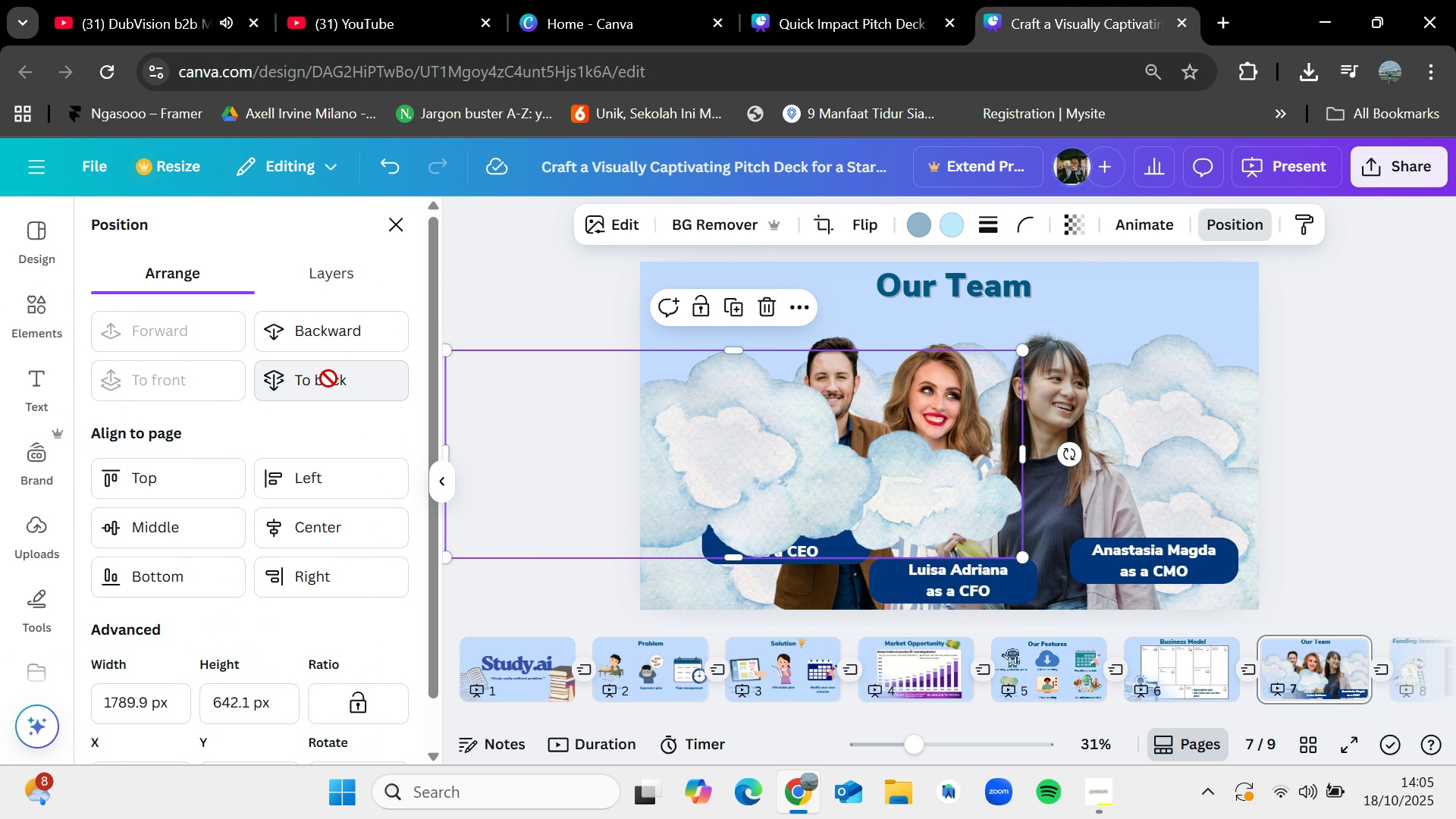 
left_click([328, 381])
 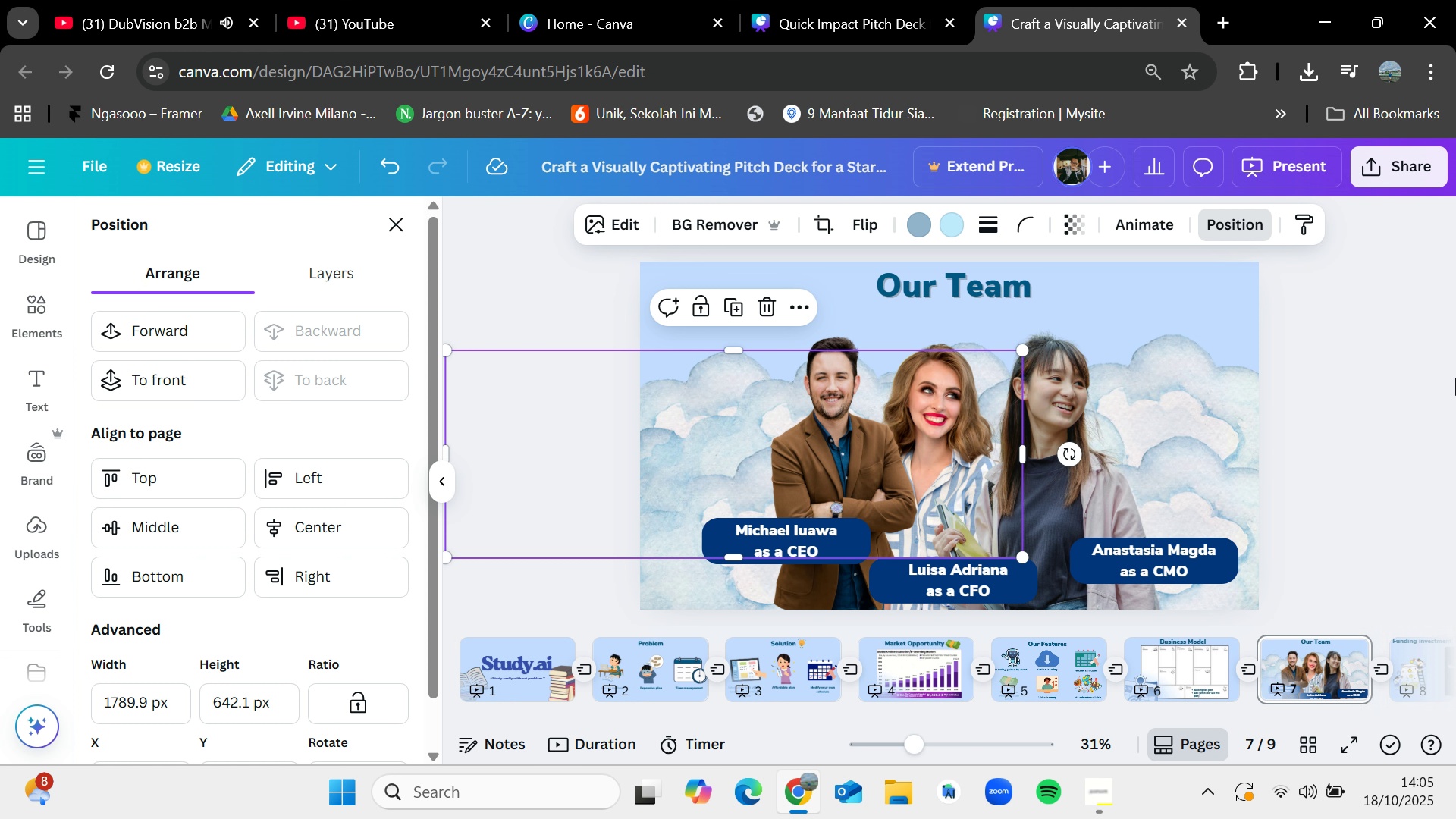 
left_click([1455, 378])
 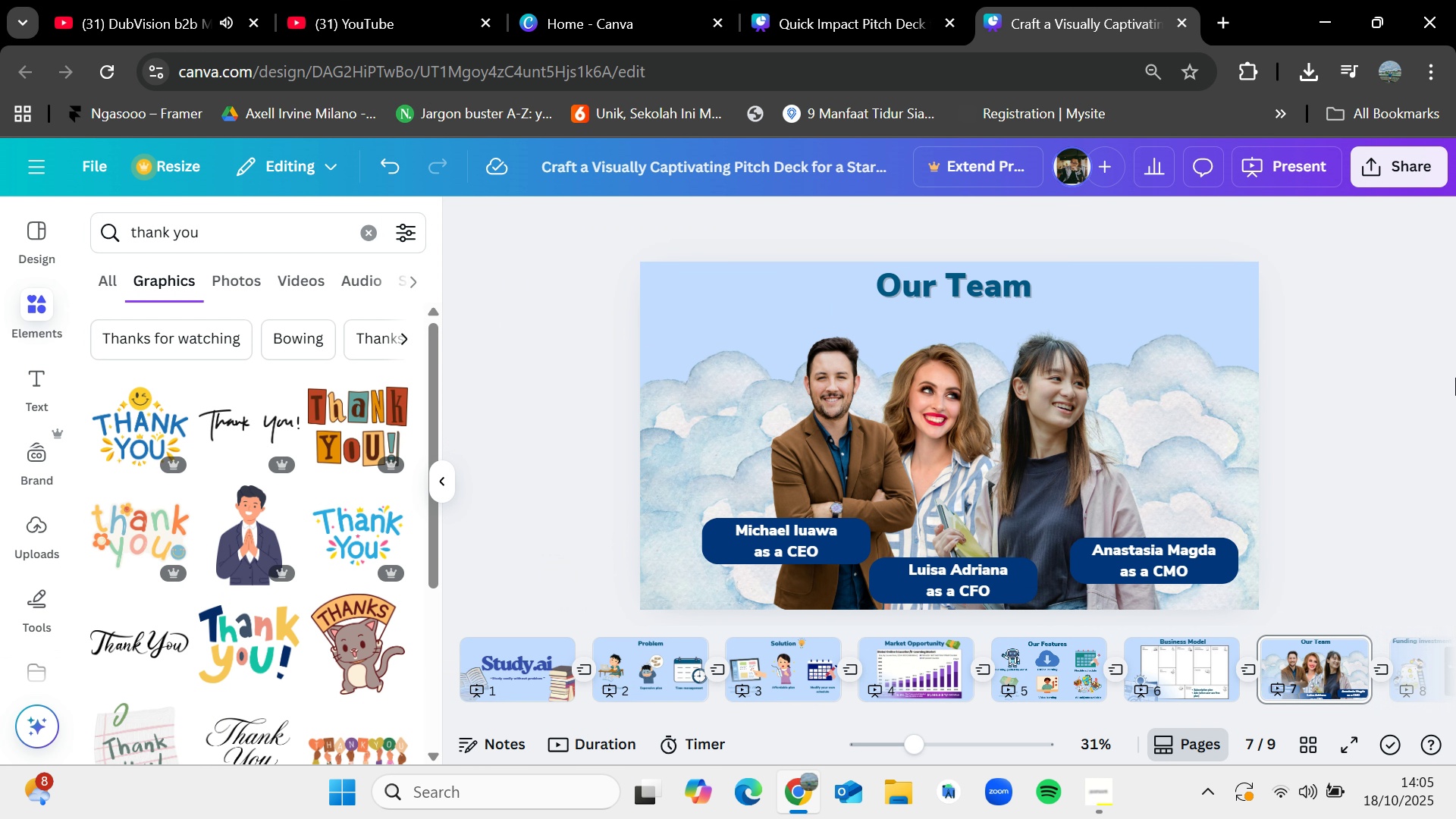 
left_click([1455, 378])
 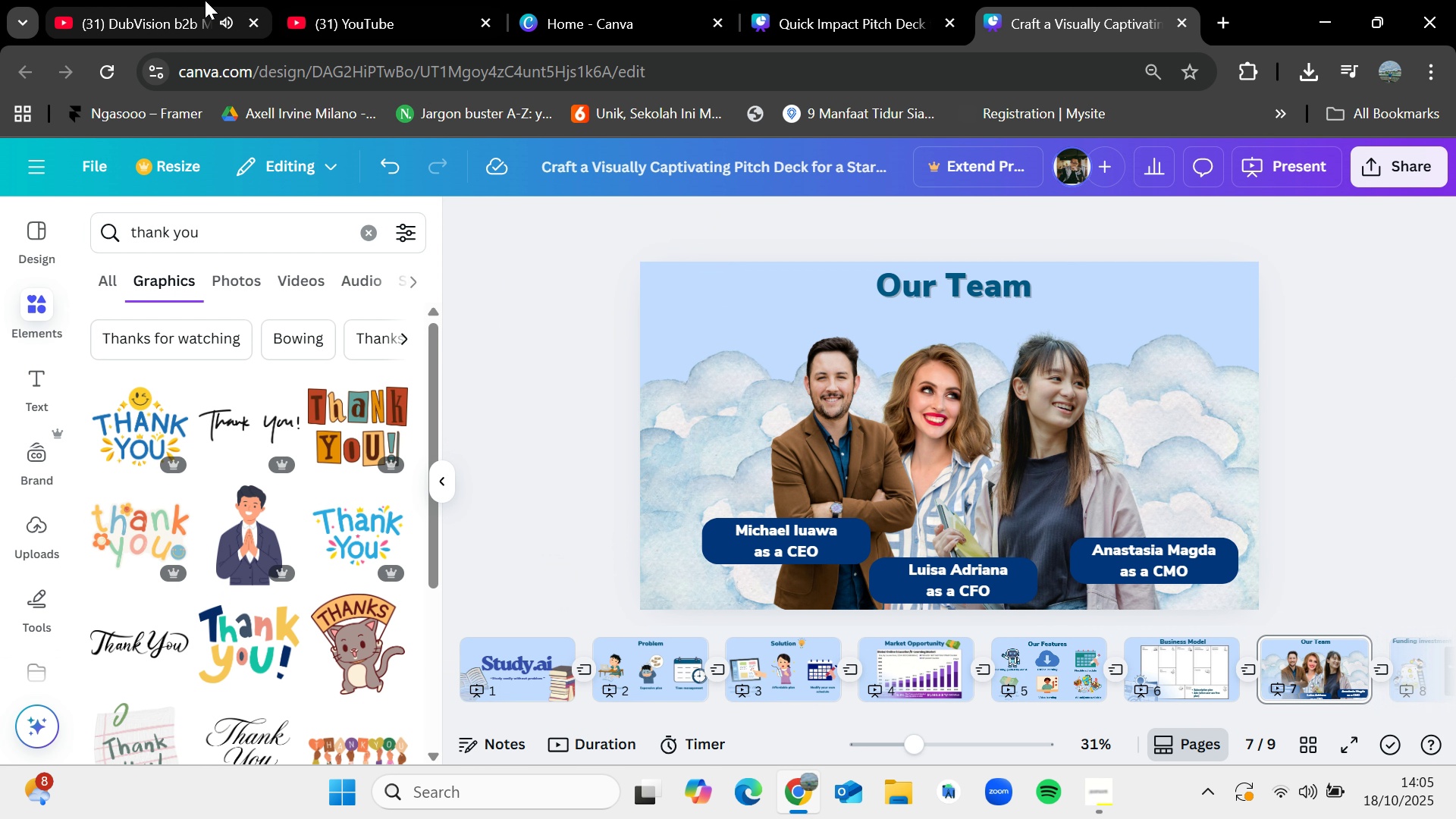 
left_click([205, 0])
 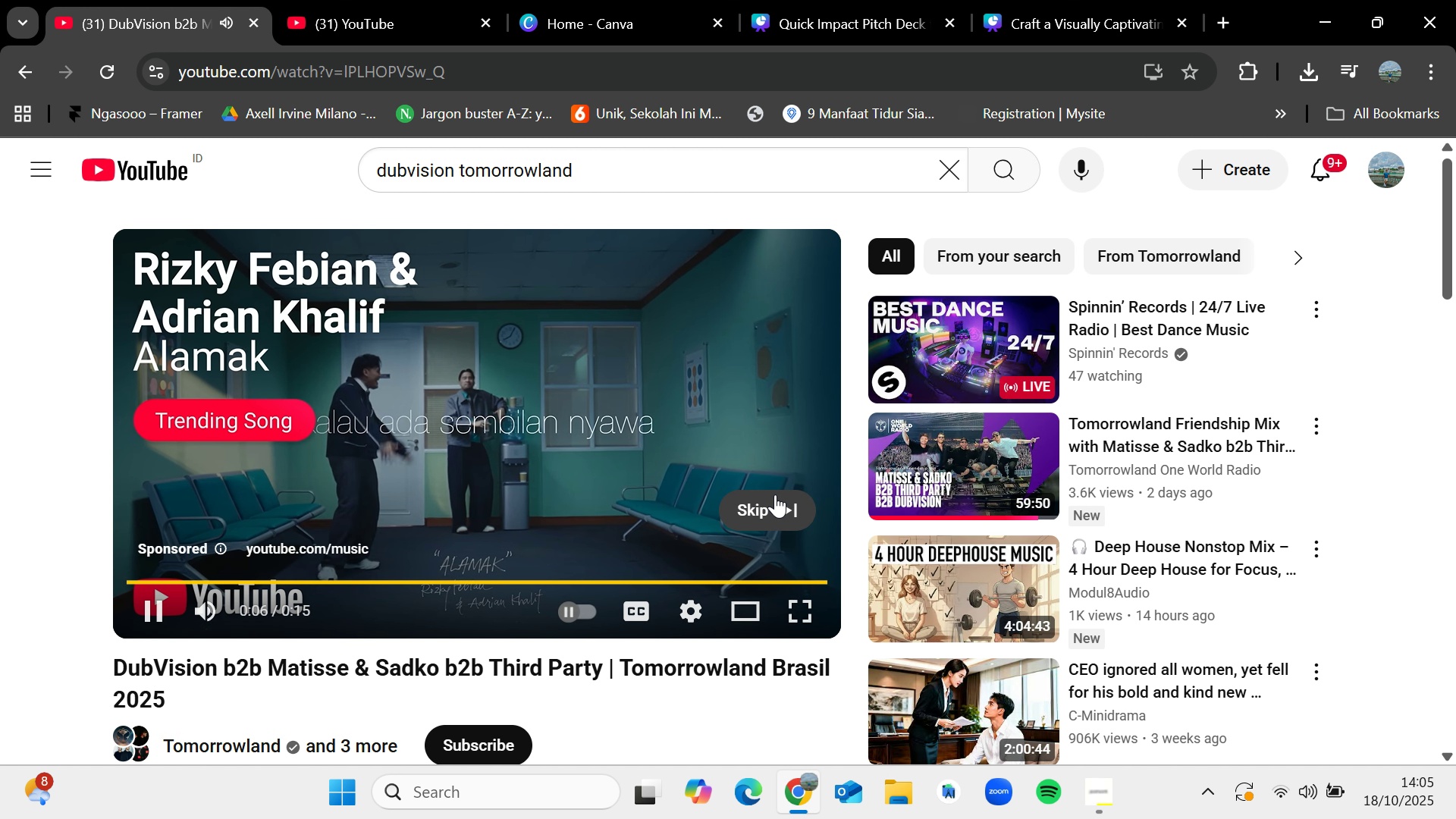 
left_click([775, 494])
 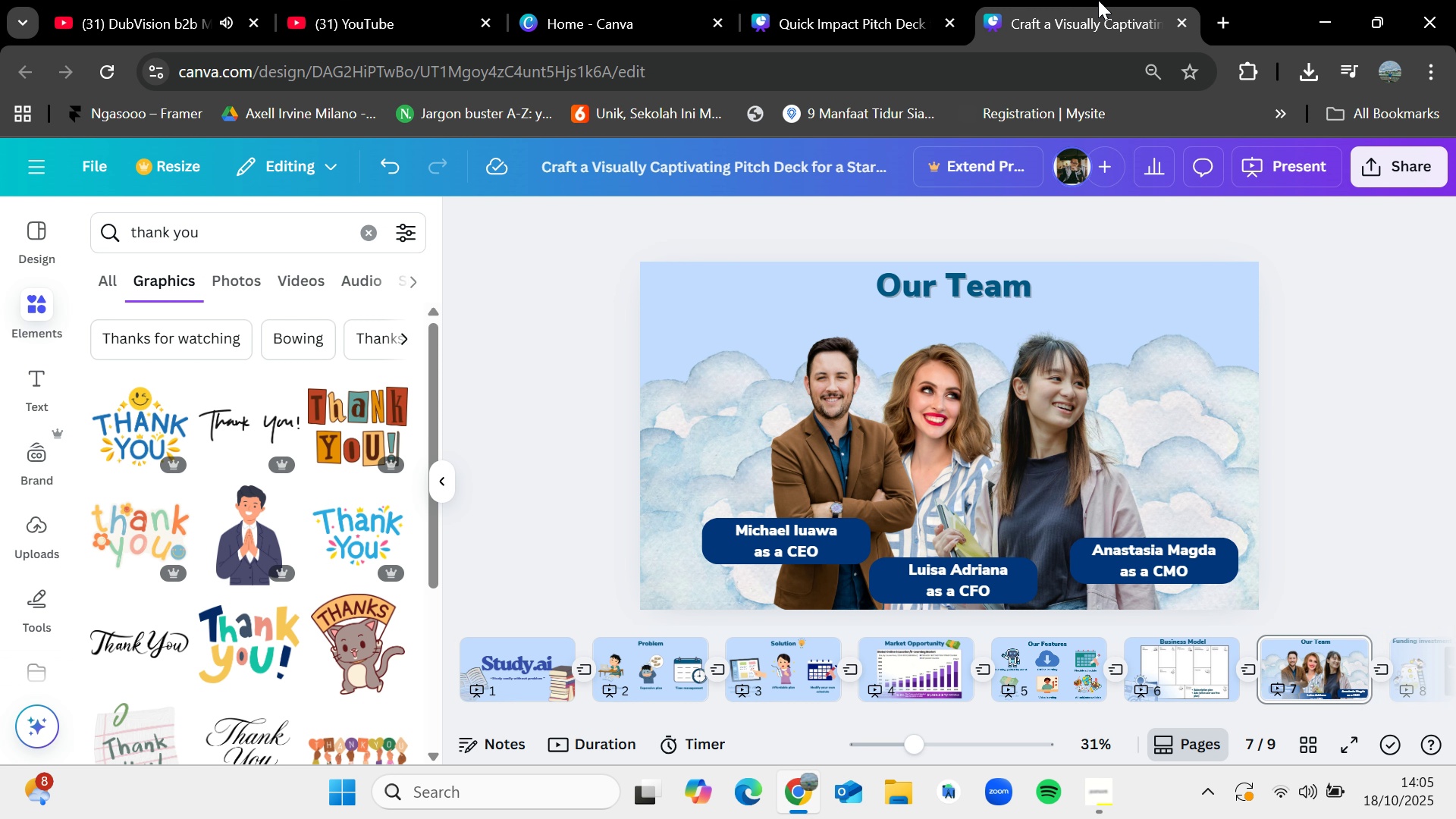 
left_click([1098, 0])
 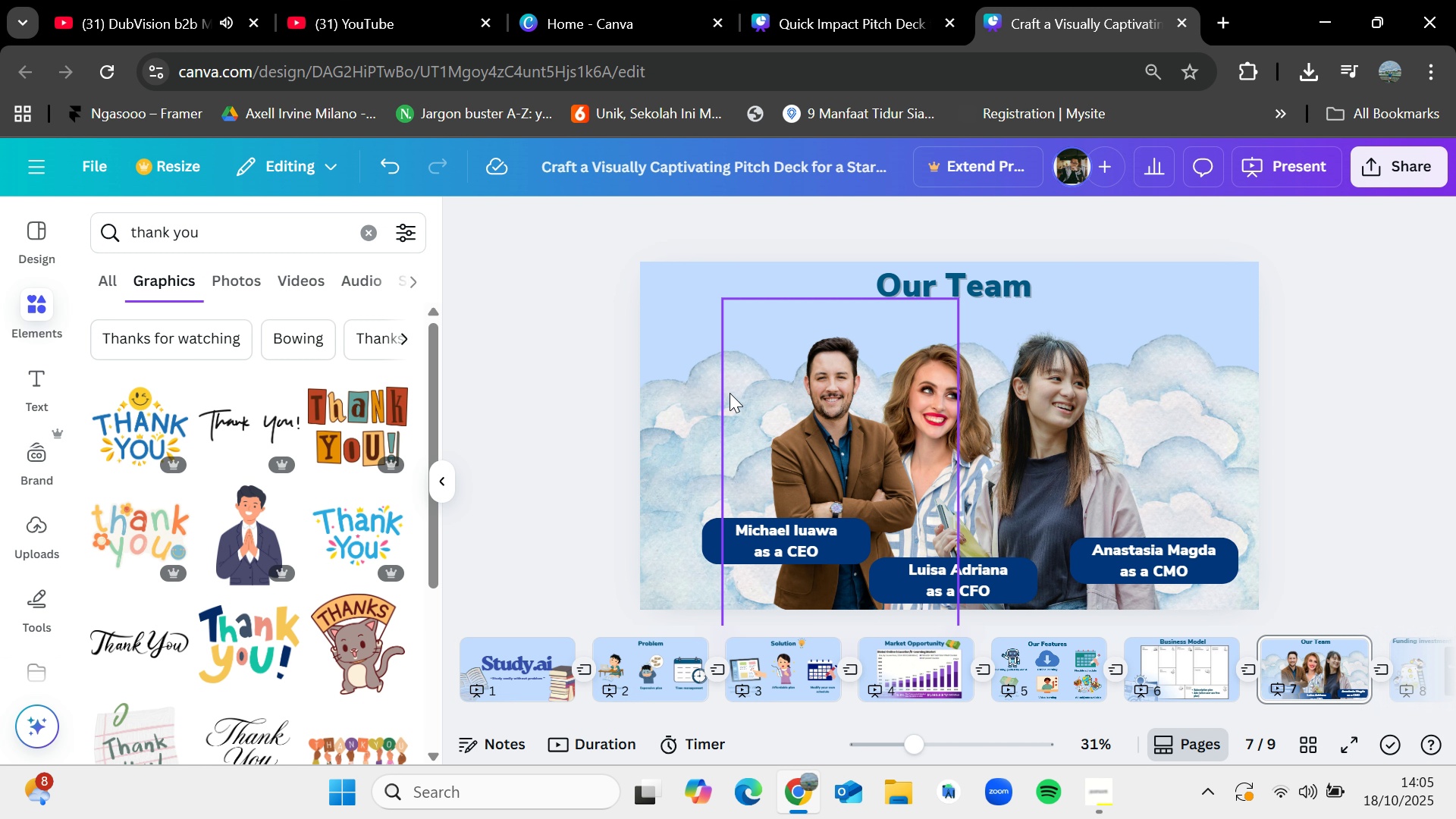 
left_click_drag(start_coordinate=[699, 381], to_coordinate=[696, 400])
 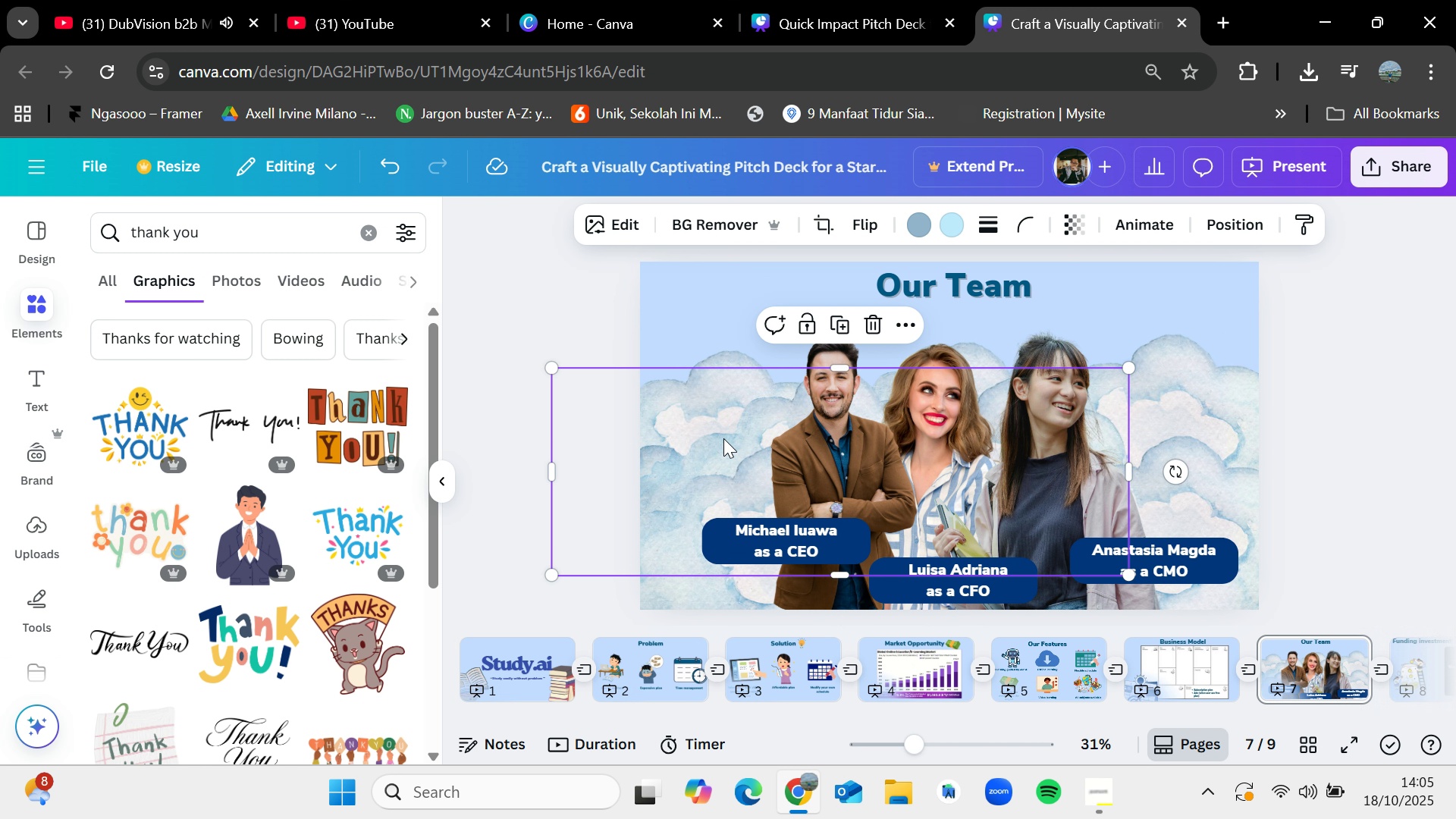 
left_click_drag(start_coordinate=[723, 438], to_coordinate=[723, 434])
 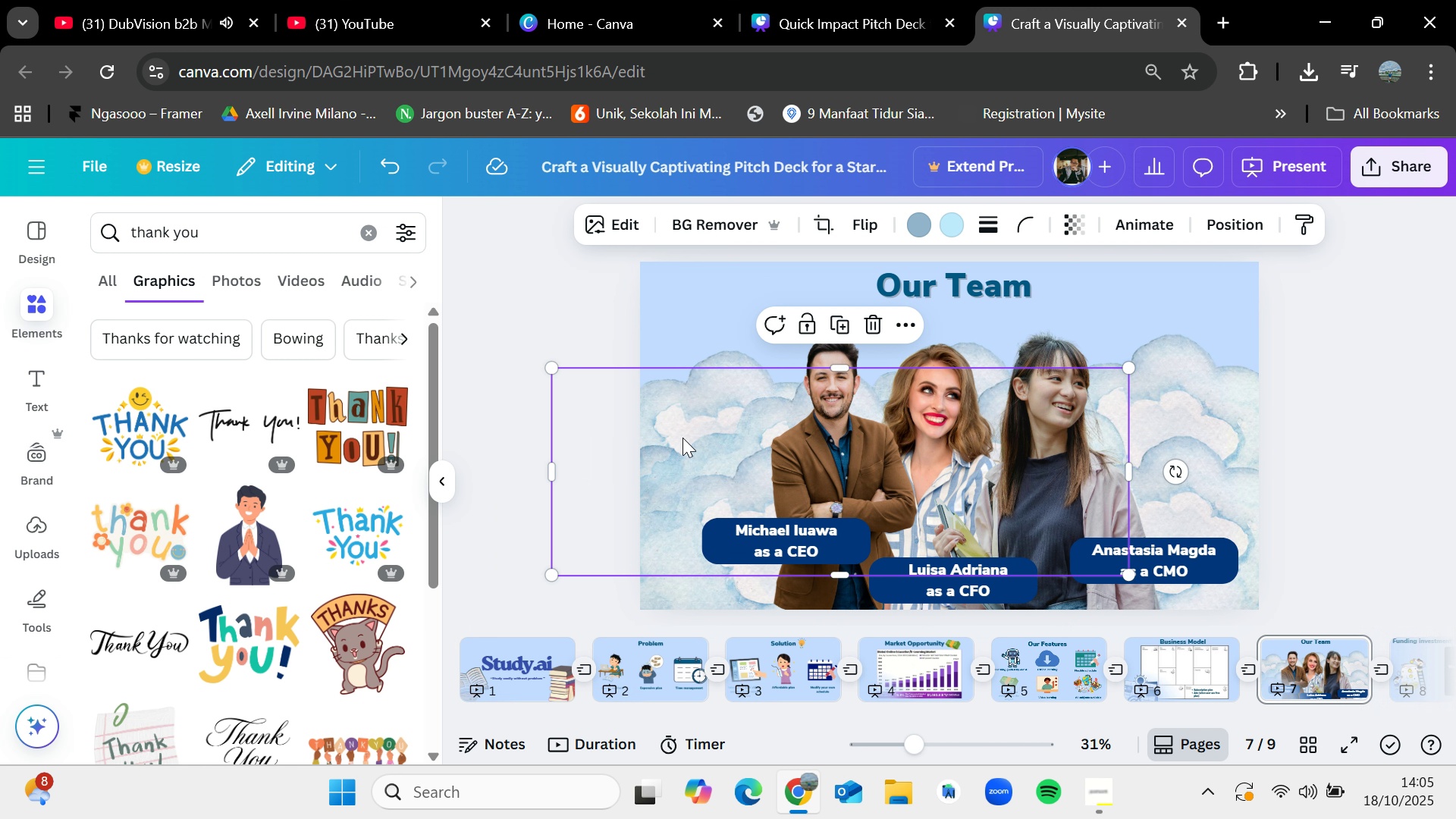 
left_click_drag(start_coordinate=[684, 435], to_coordinate=[684, 424])
 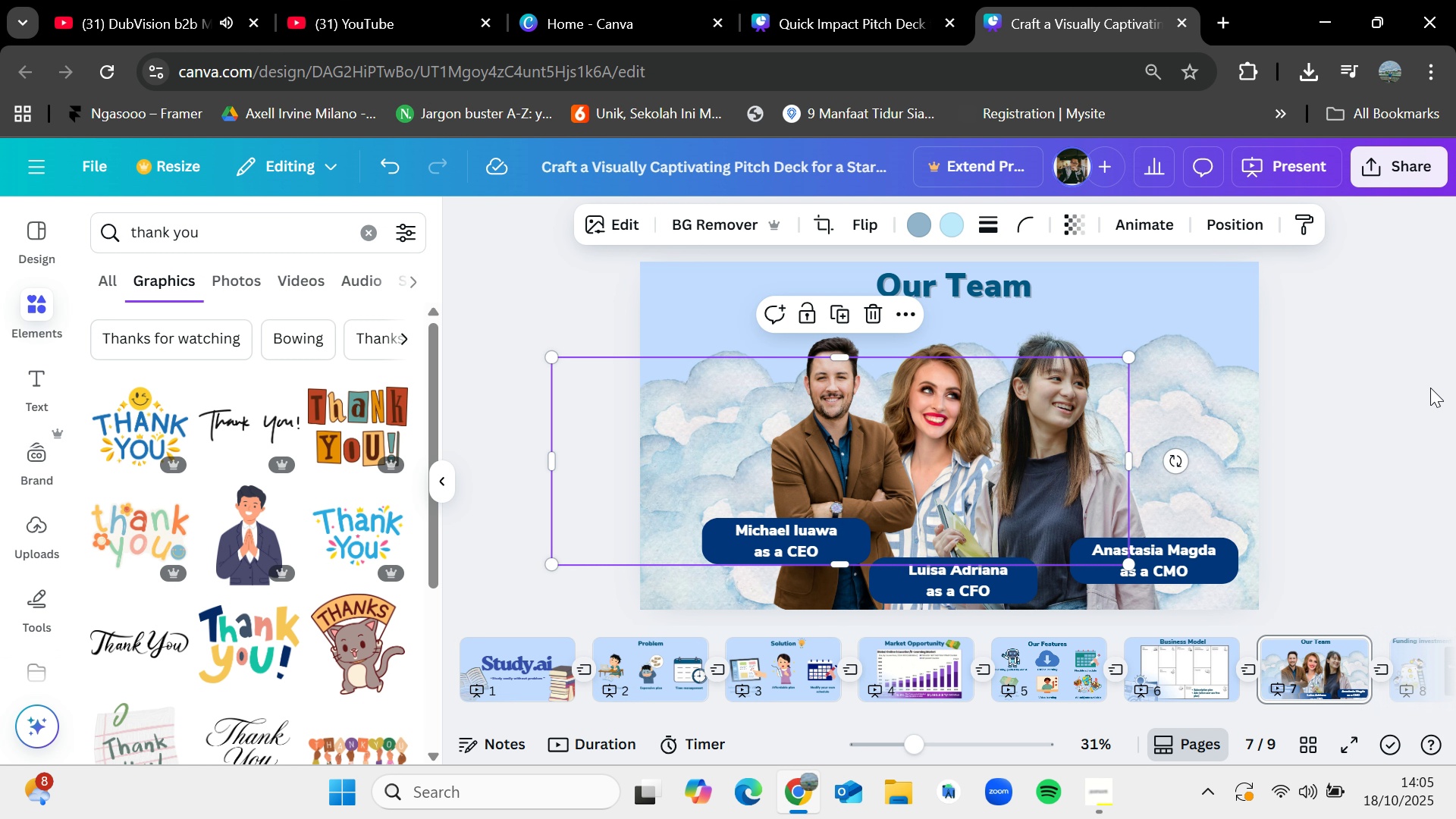 
left_click([1430, 388])
 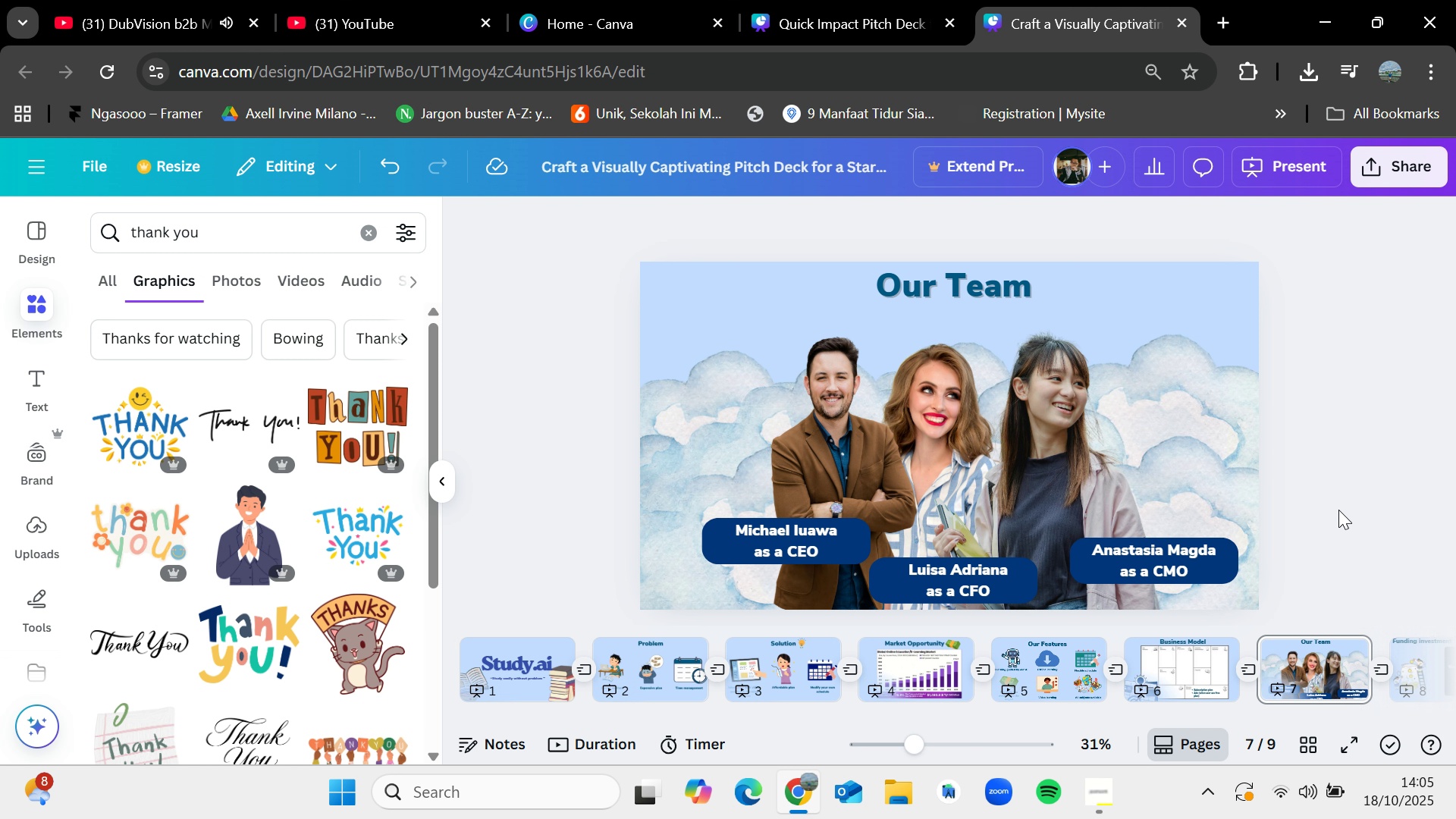 
wait(15.12)
 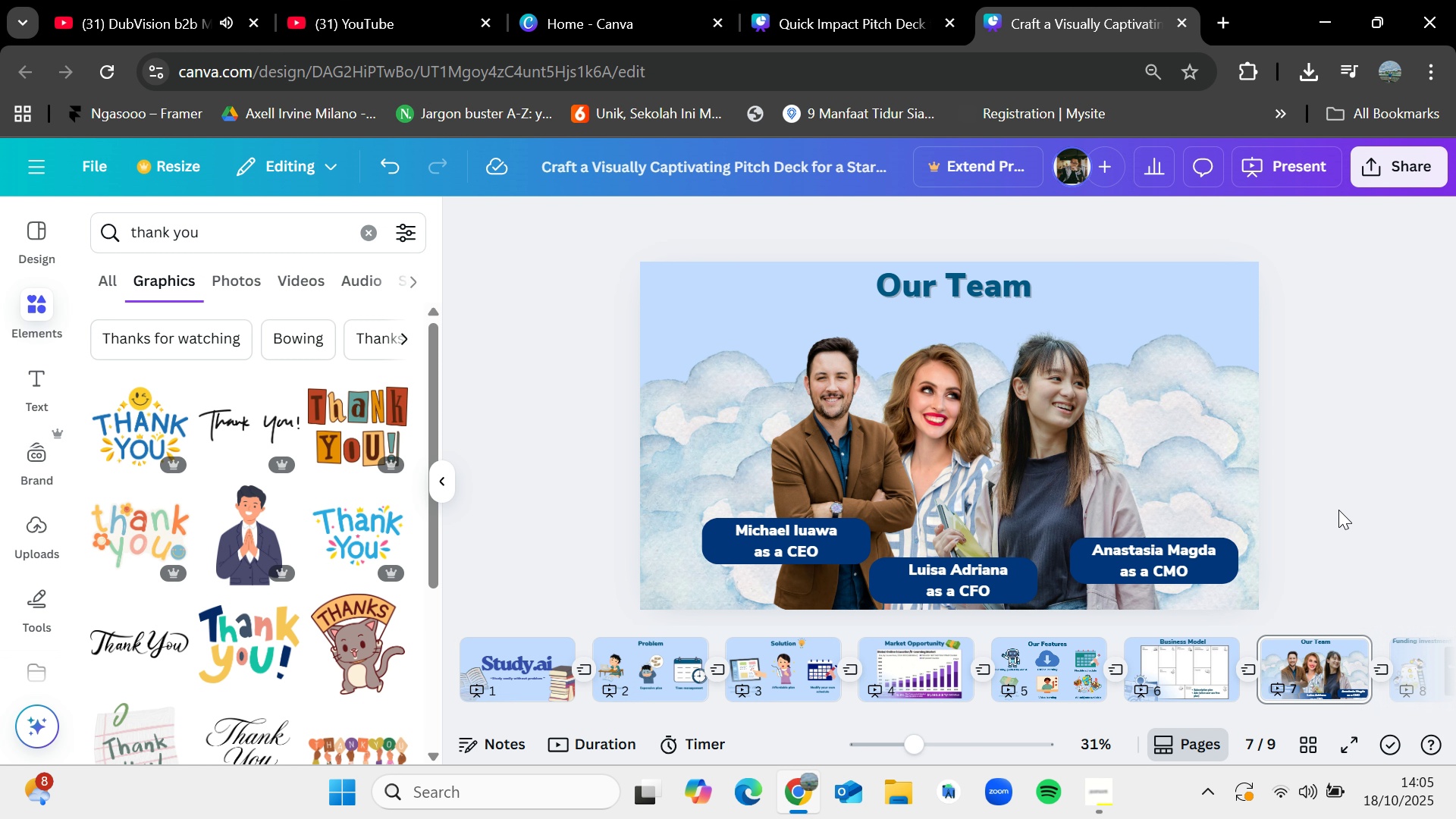 
left_click([497, 658])
 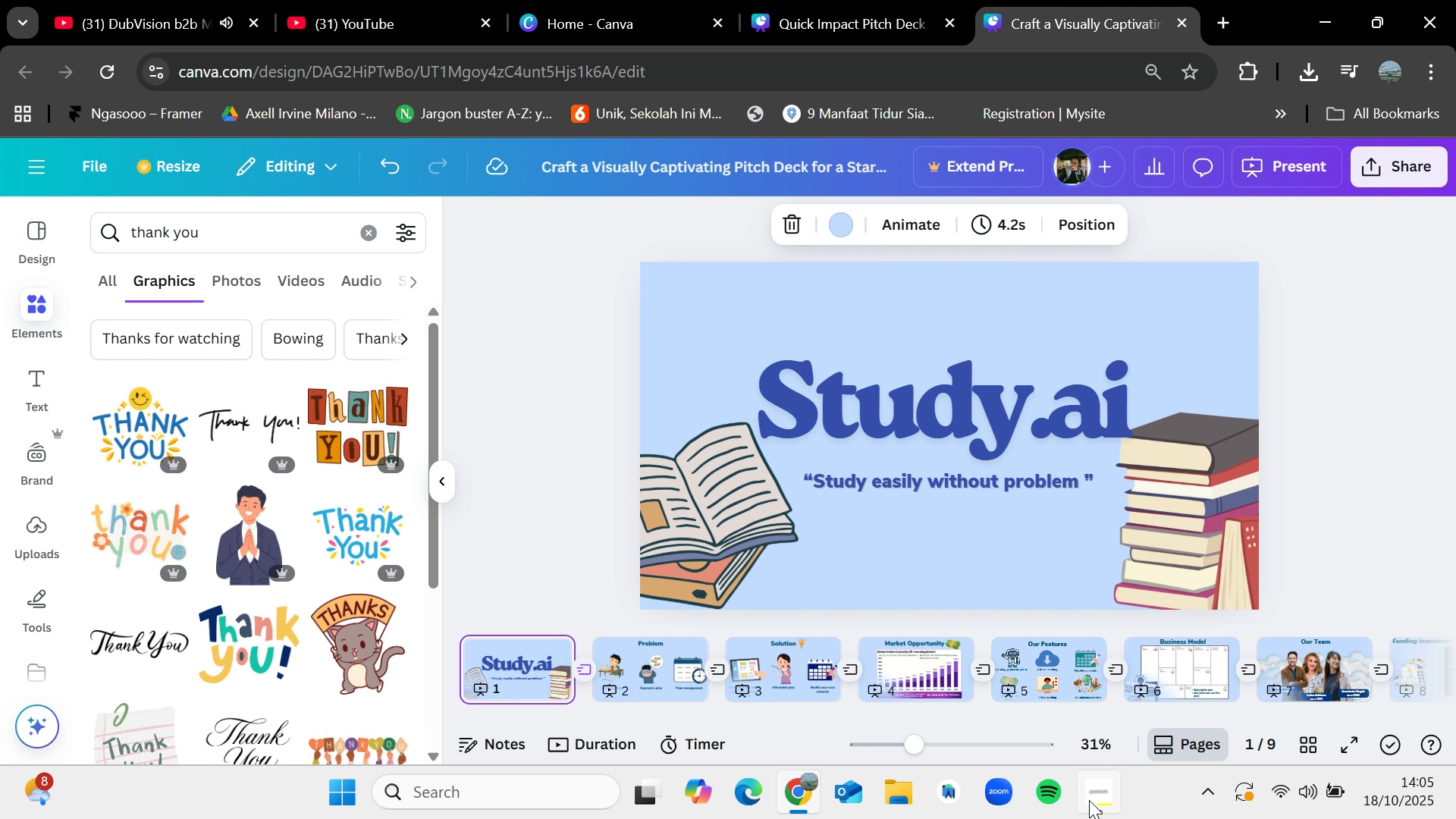 
left_click([1089, 801])